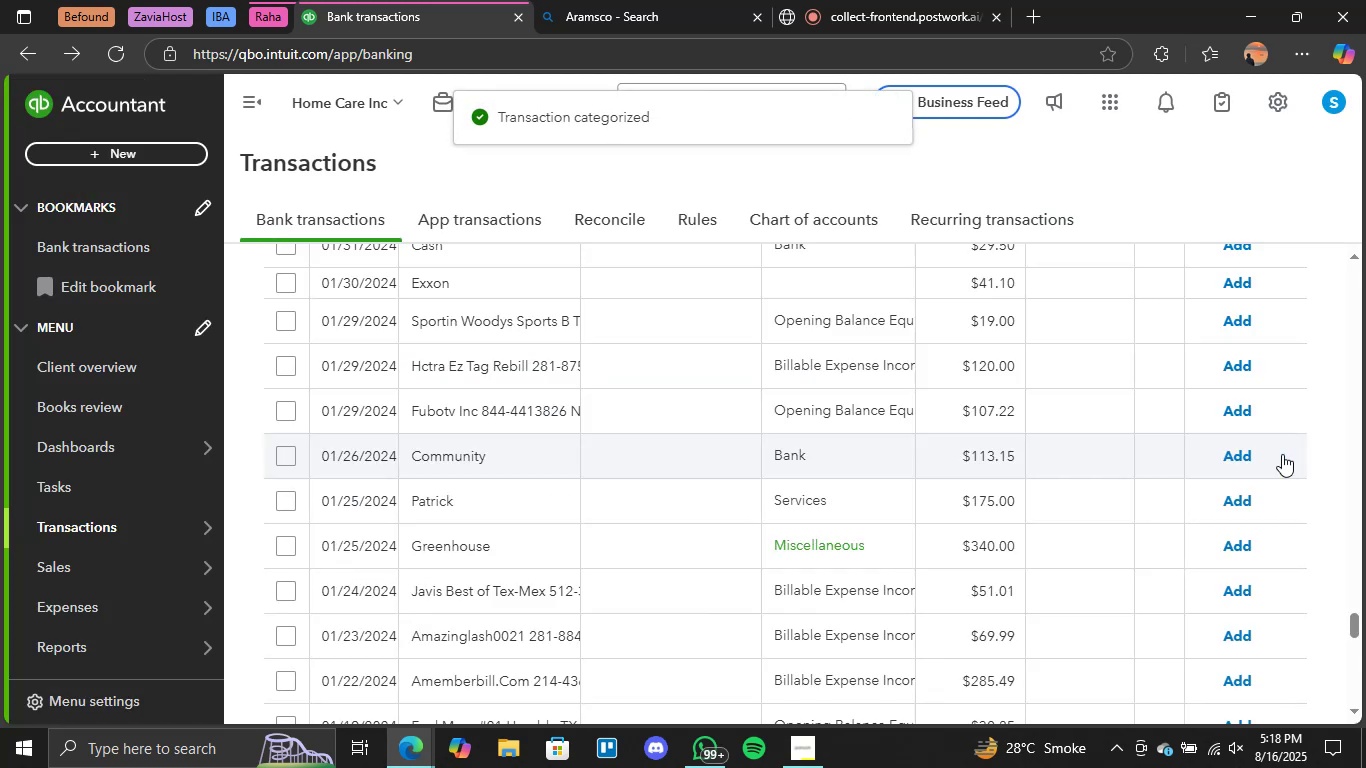 
wait(6.27)
 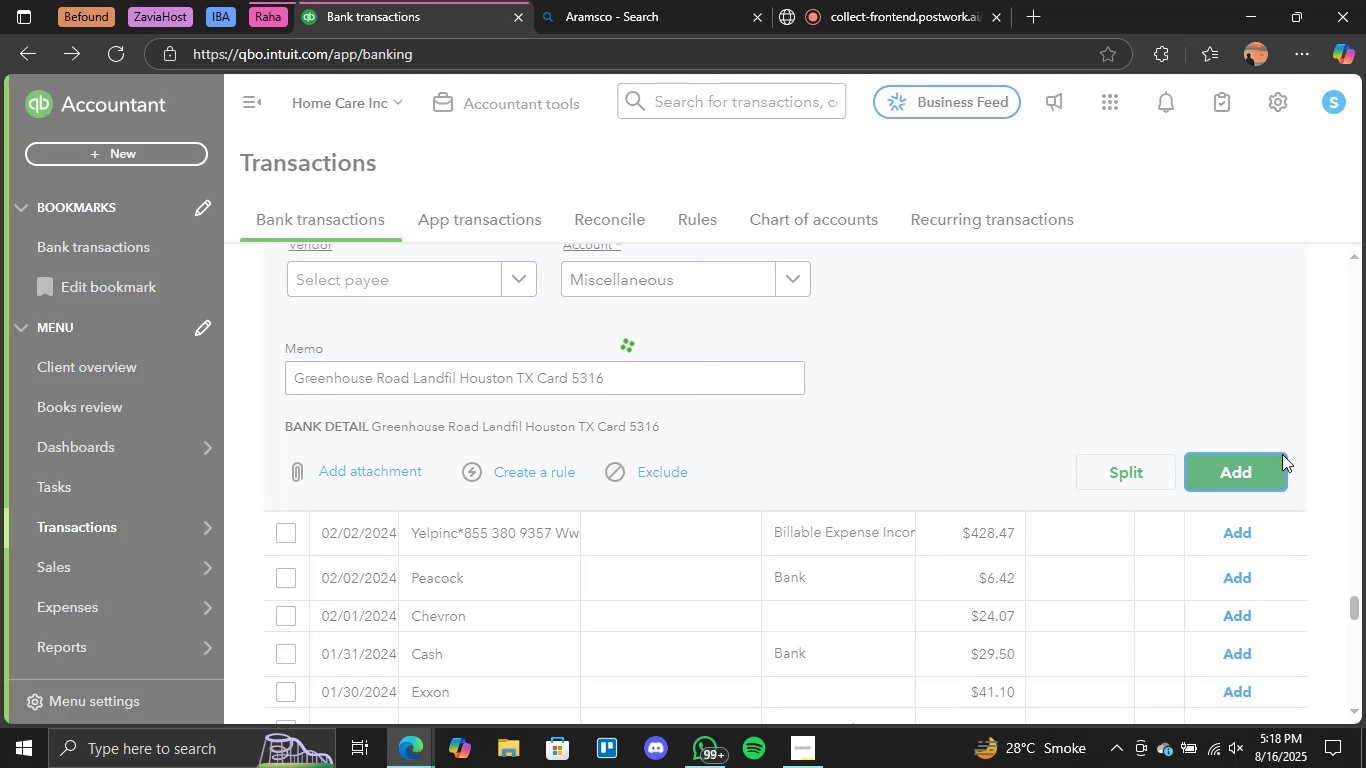 
left_click([1232, 545])
 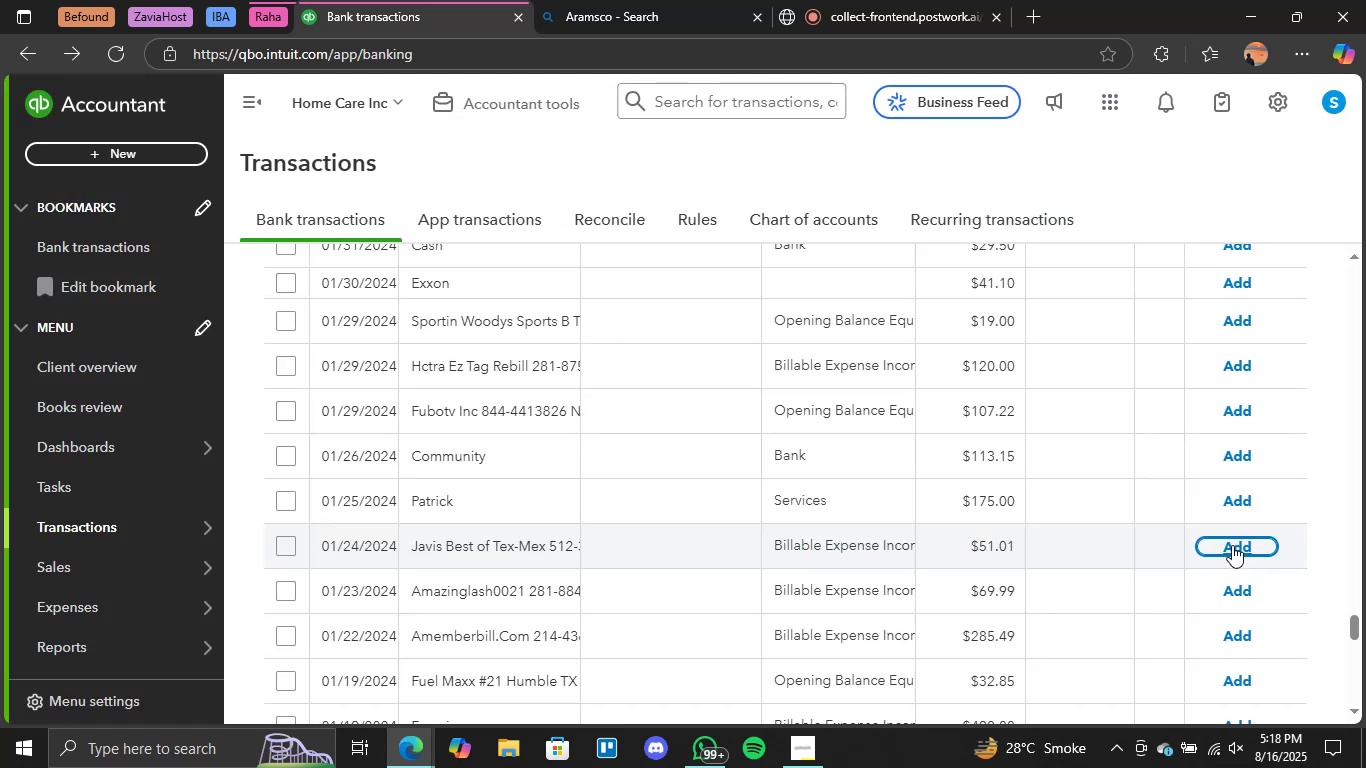 
wait(14.38)
 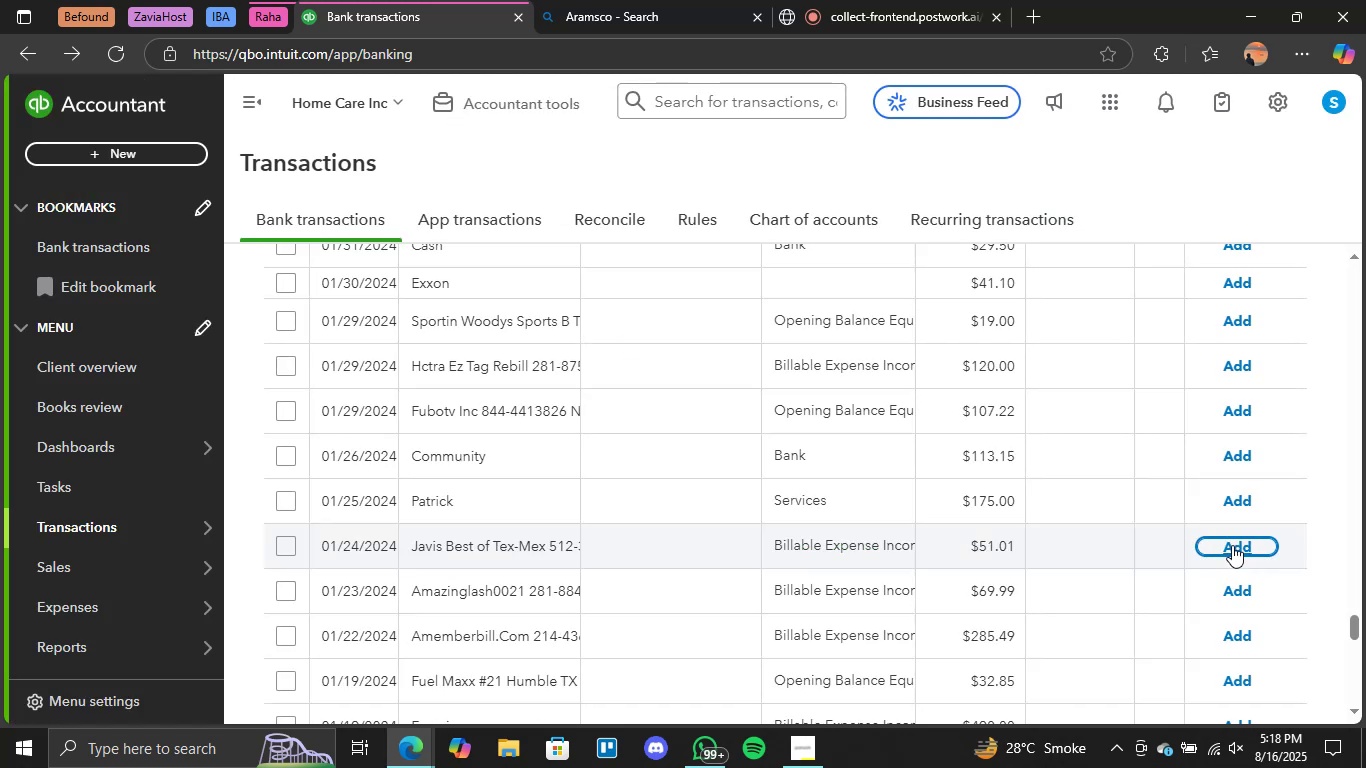 
scroll: coordinate [1126, 564], scroll_direction: down, amount: 1.0
 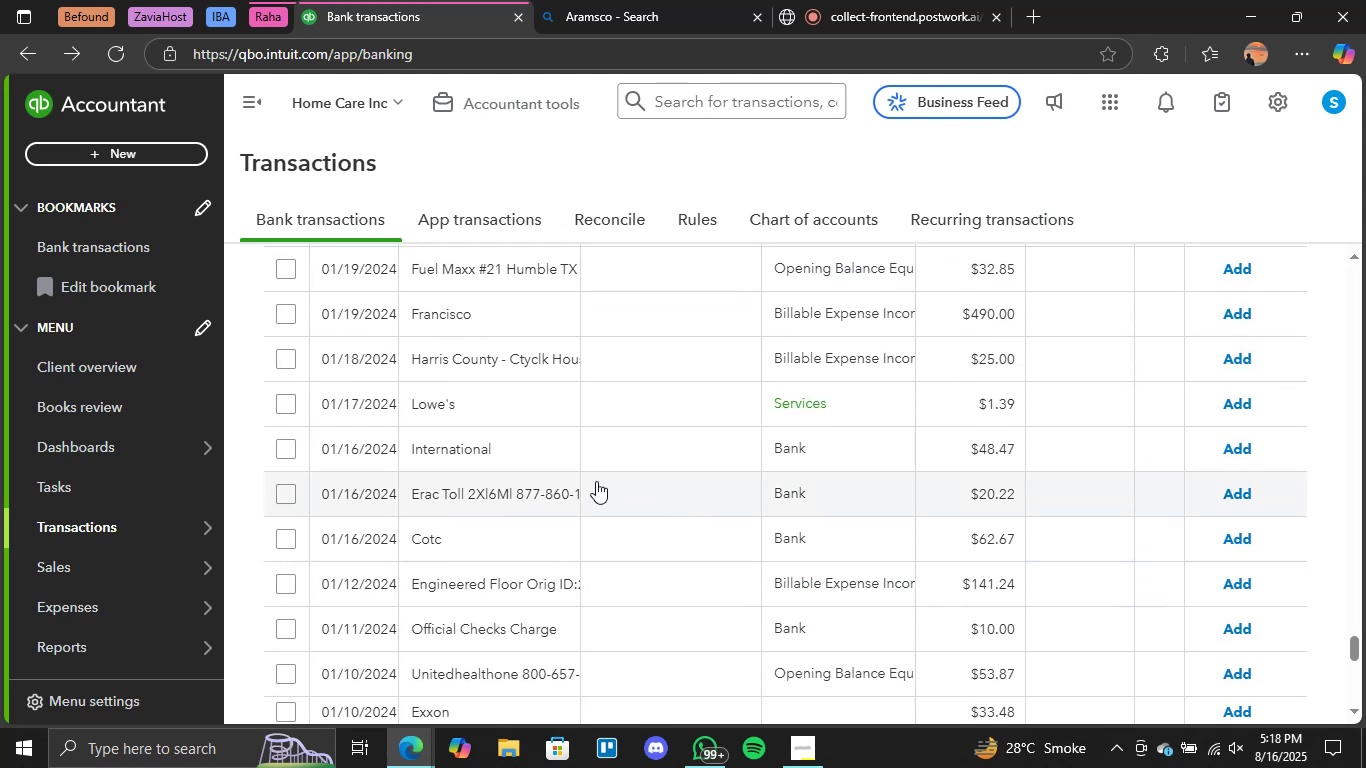 
left_click([448, 405])
 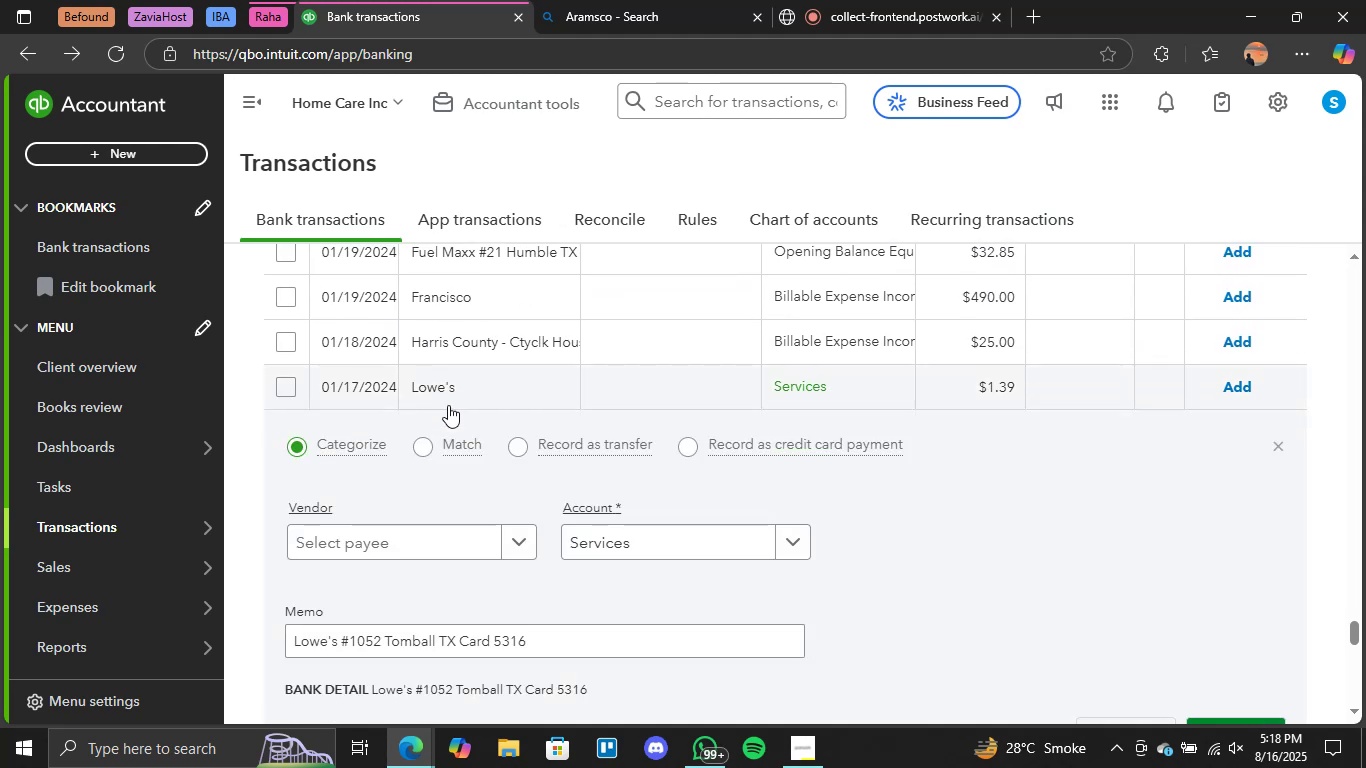 
key(Control+ControlLeft)
 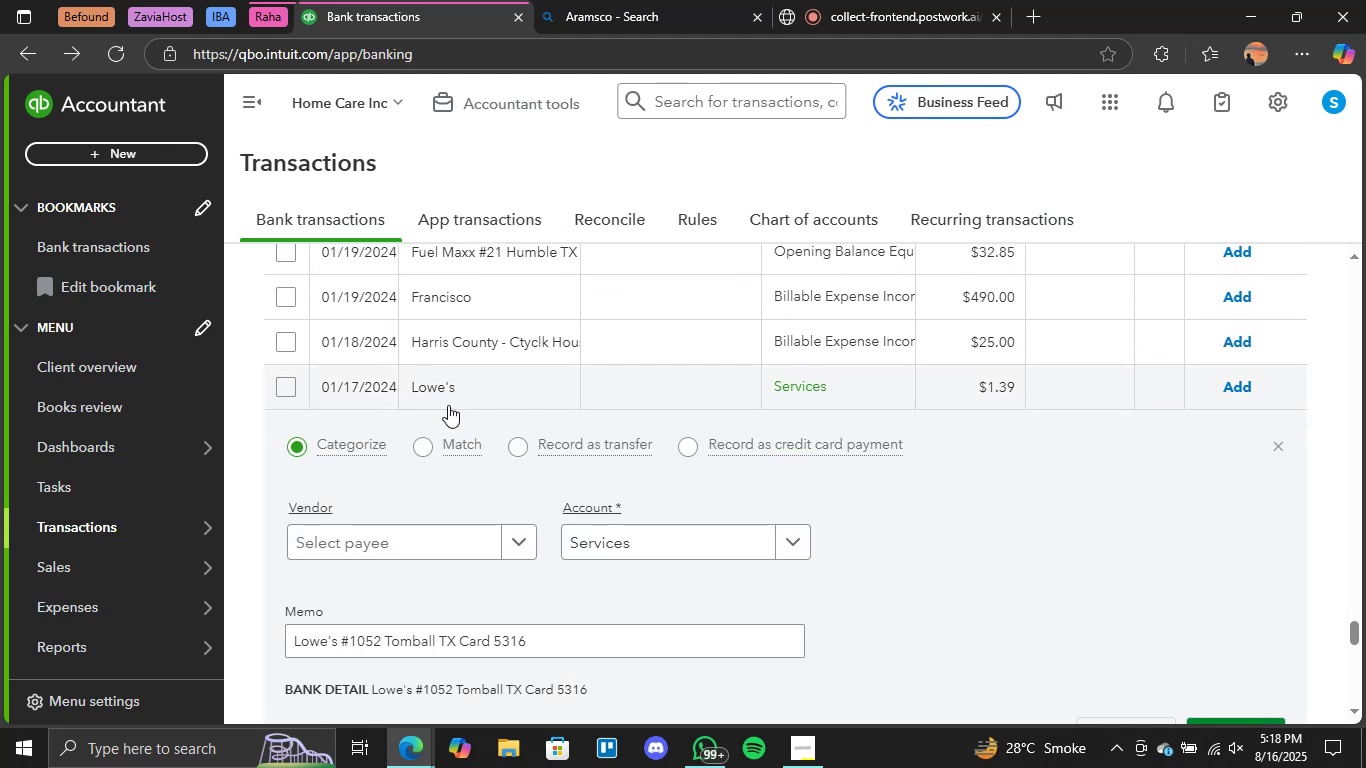 
scroll: coordinate [448, 405], scroll_direction: up, amount: 1.0
 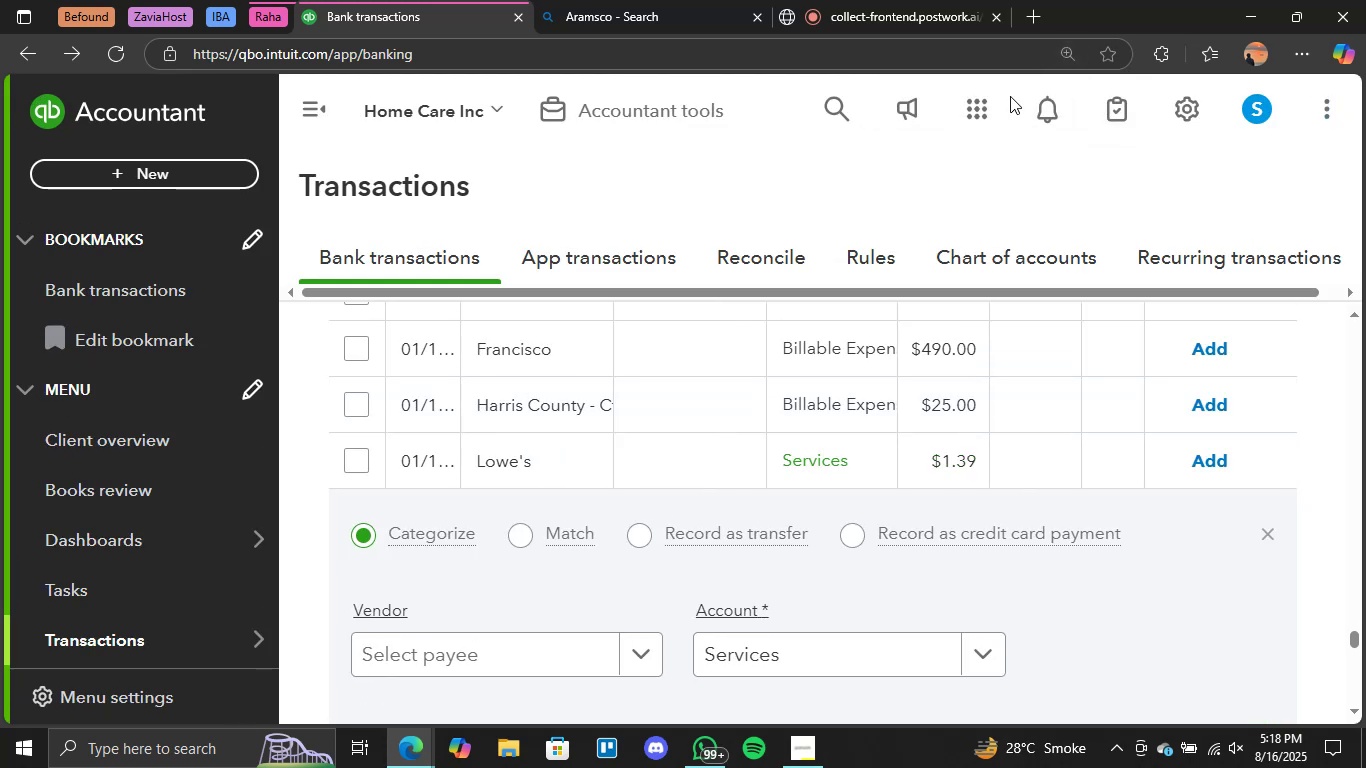 
left_click([1066, 54])
 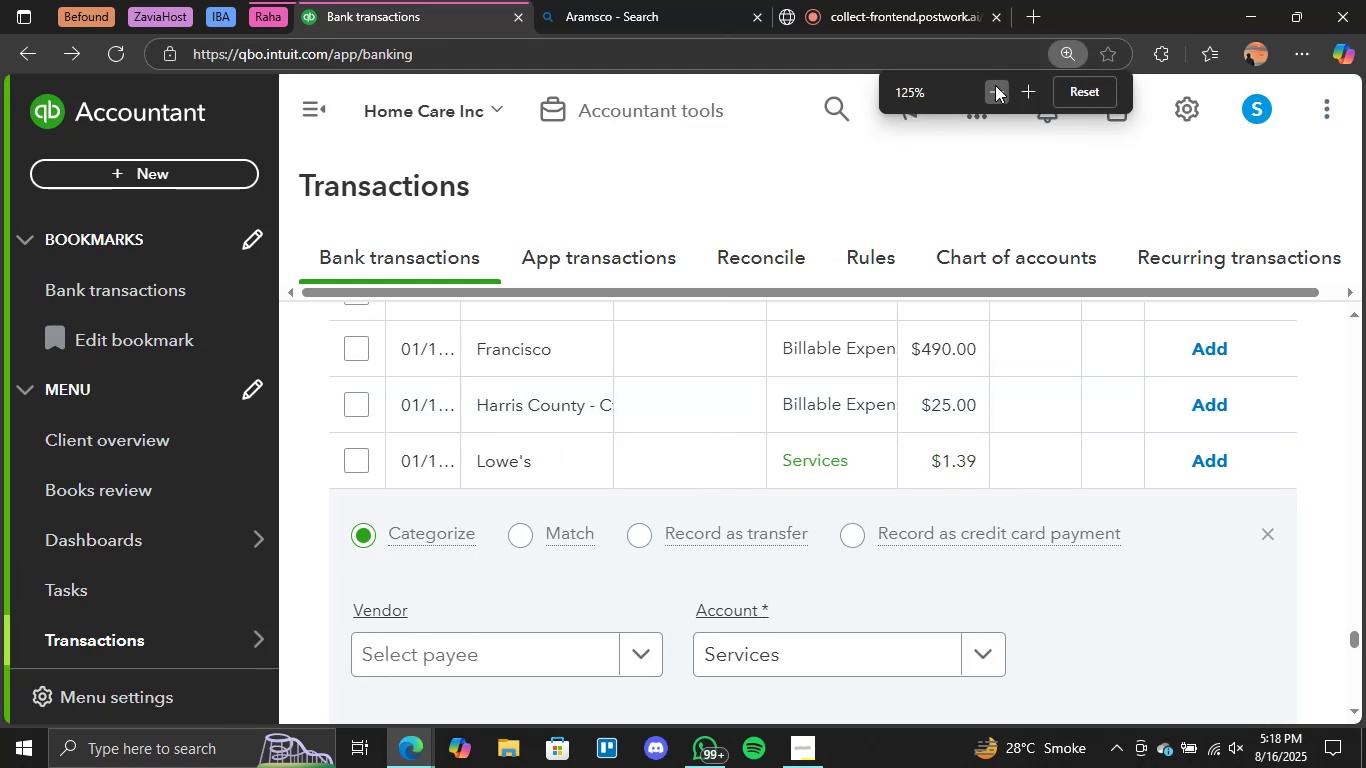 
double_click([995, 85])
 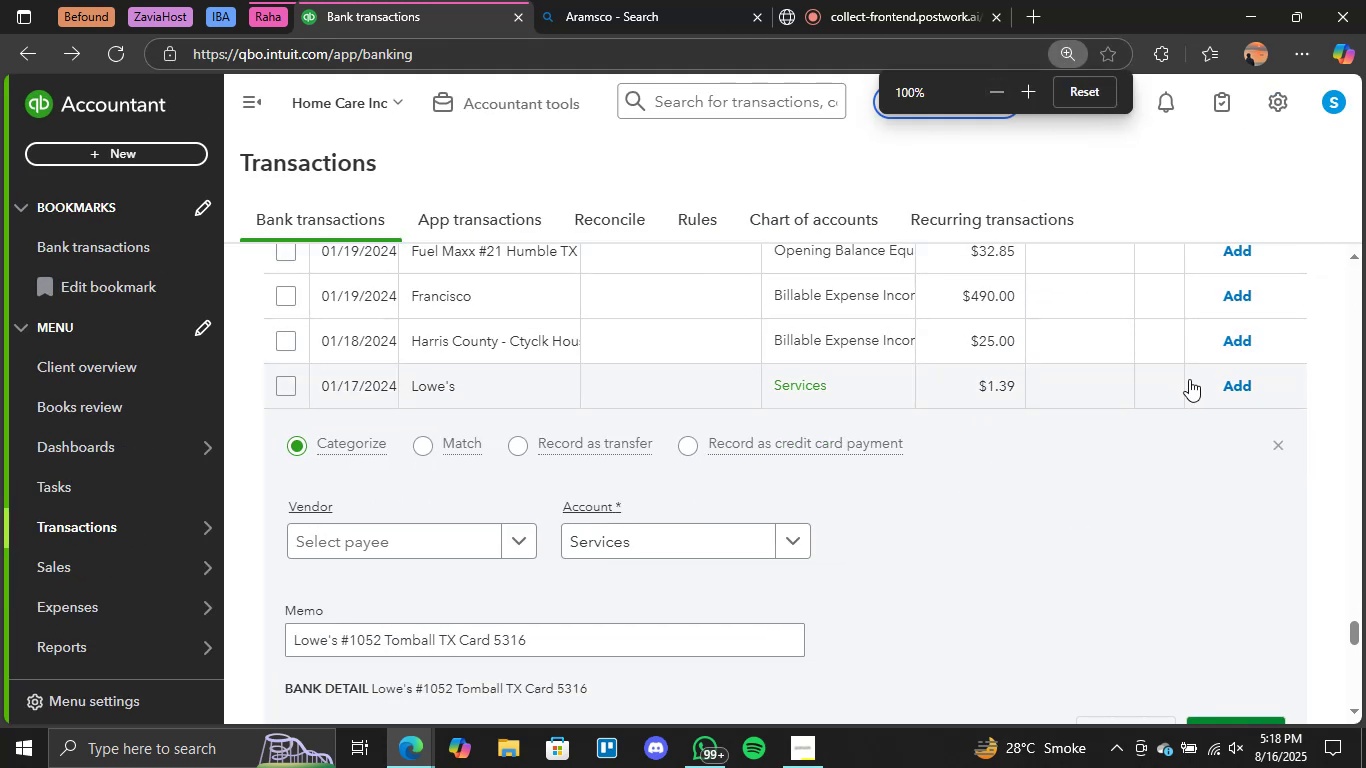 
left_click([1235, 383])
 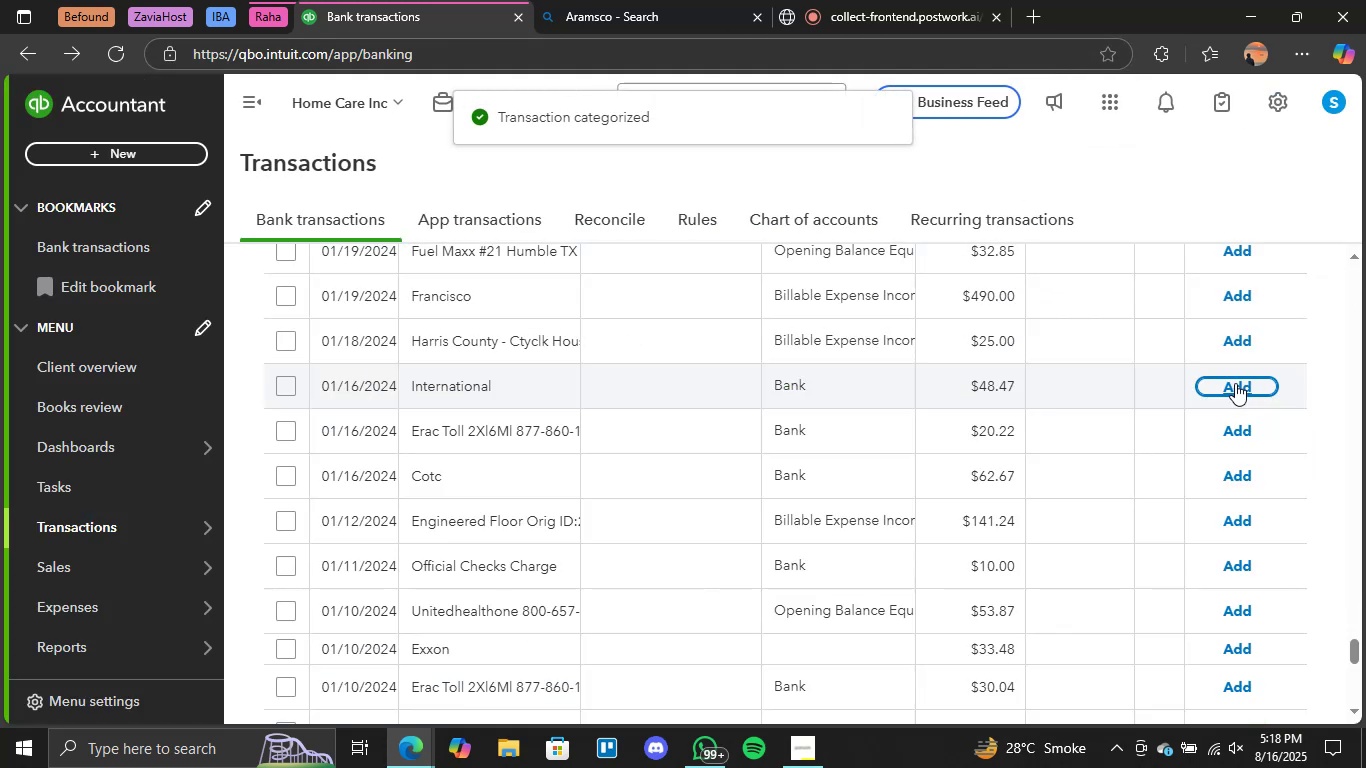 
scroll: coordinate [953, 549], scroll_direction: none, amount: 0.0
 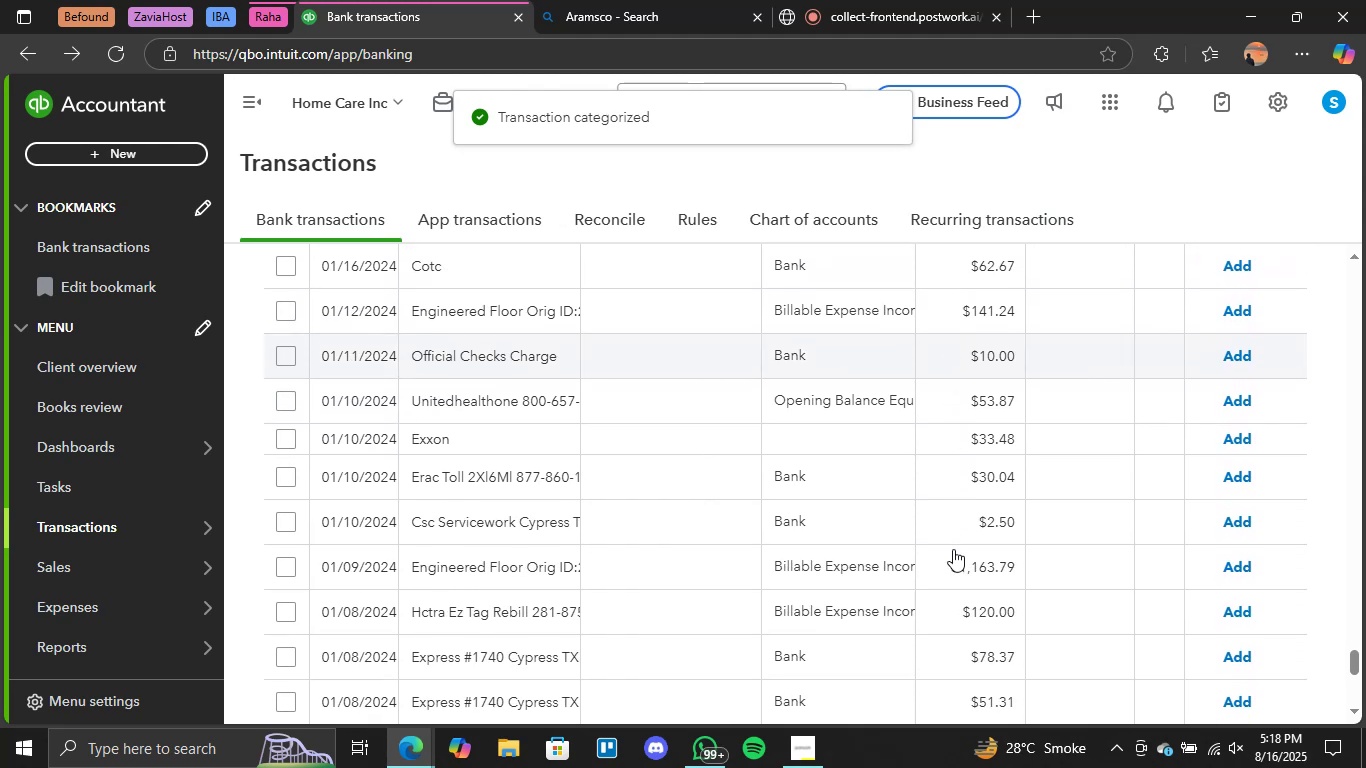 
scroll: coordinate [953, 549], scroll_direction: down, amount: 1.0
 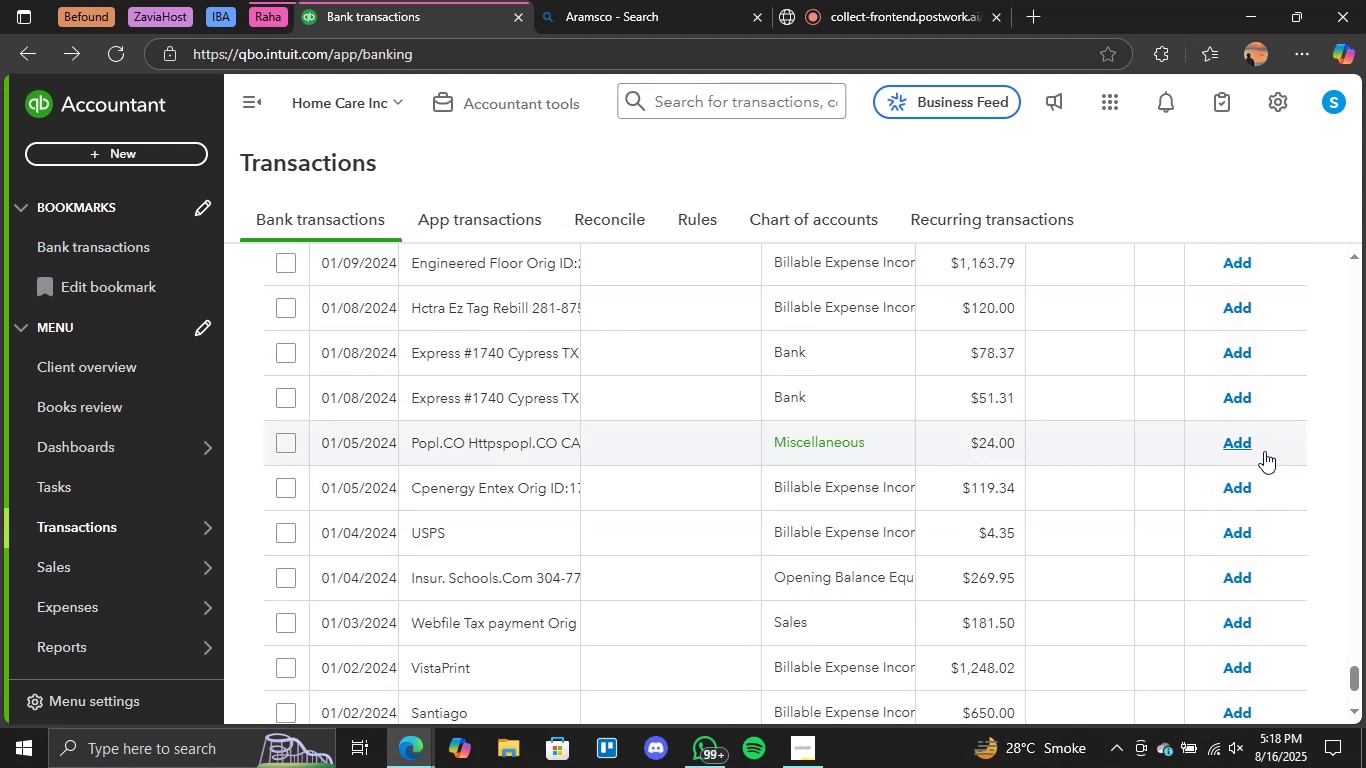 
left_click([1238, 443])
 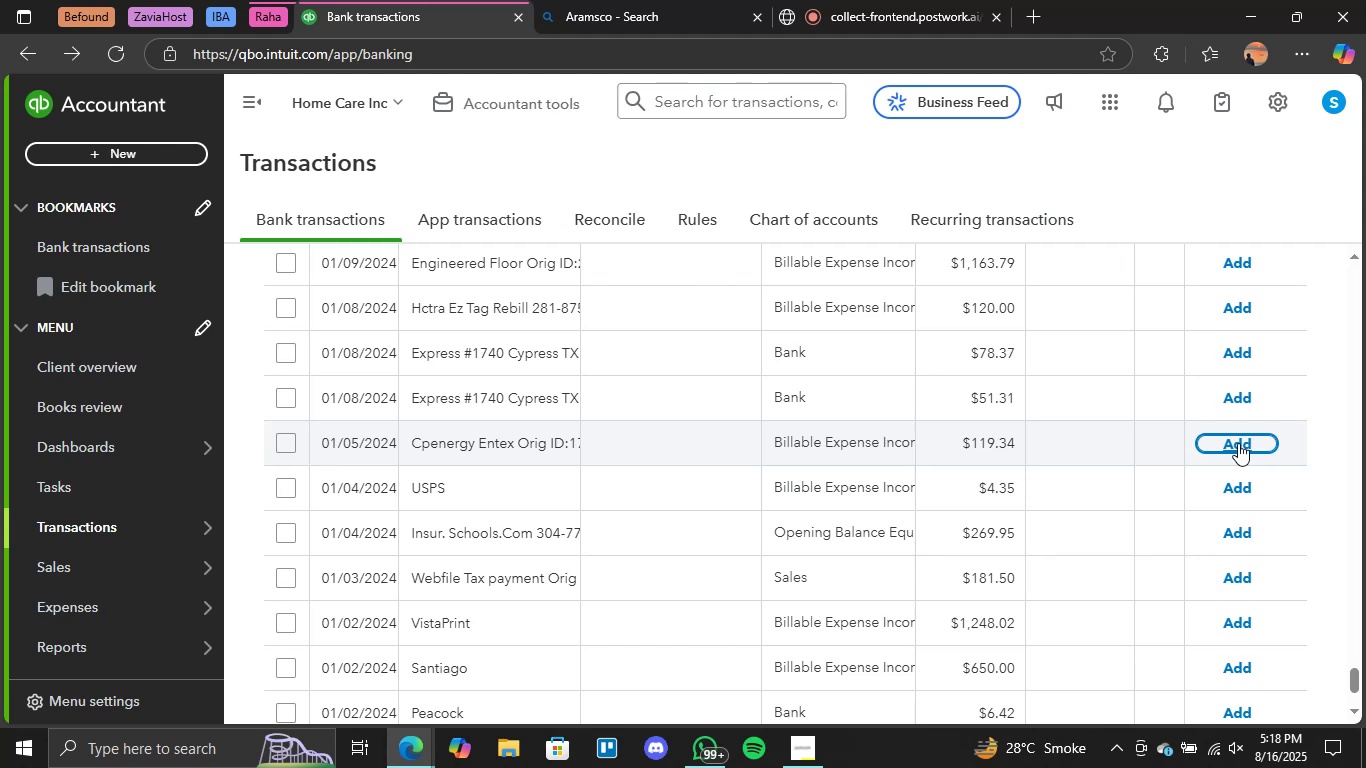 
wait(15.01)
 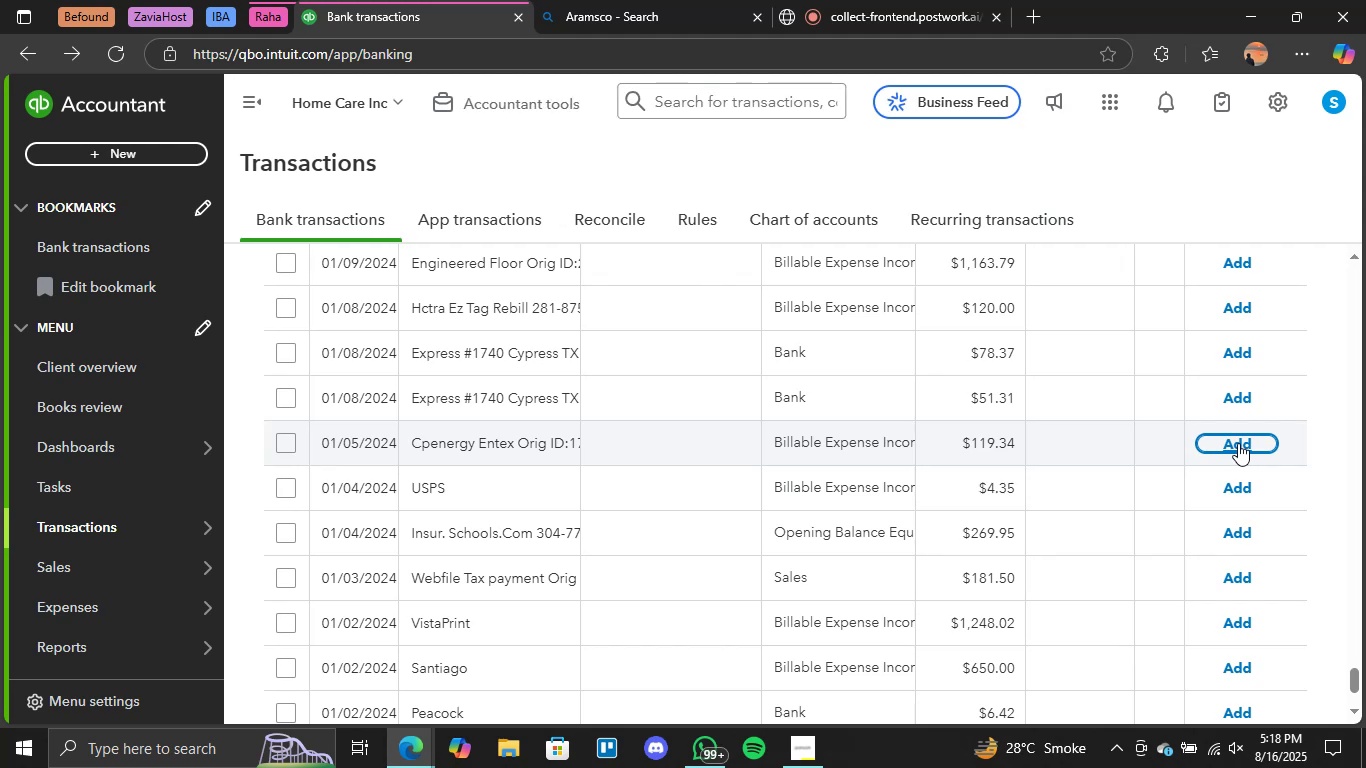 
scroll: coordinate [913, 537], scroll_direction: down, amount: 5.0
 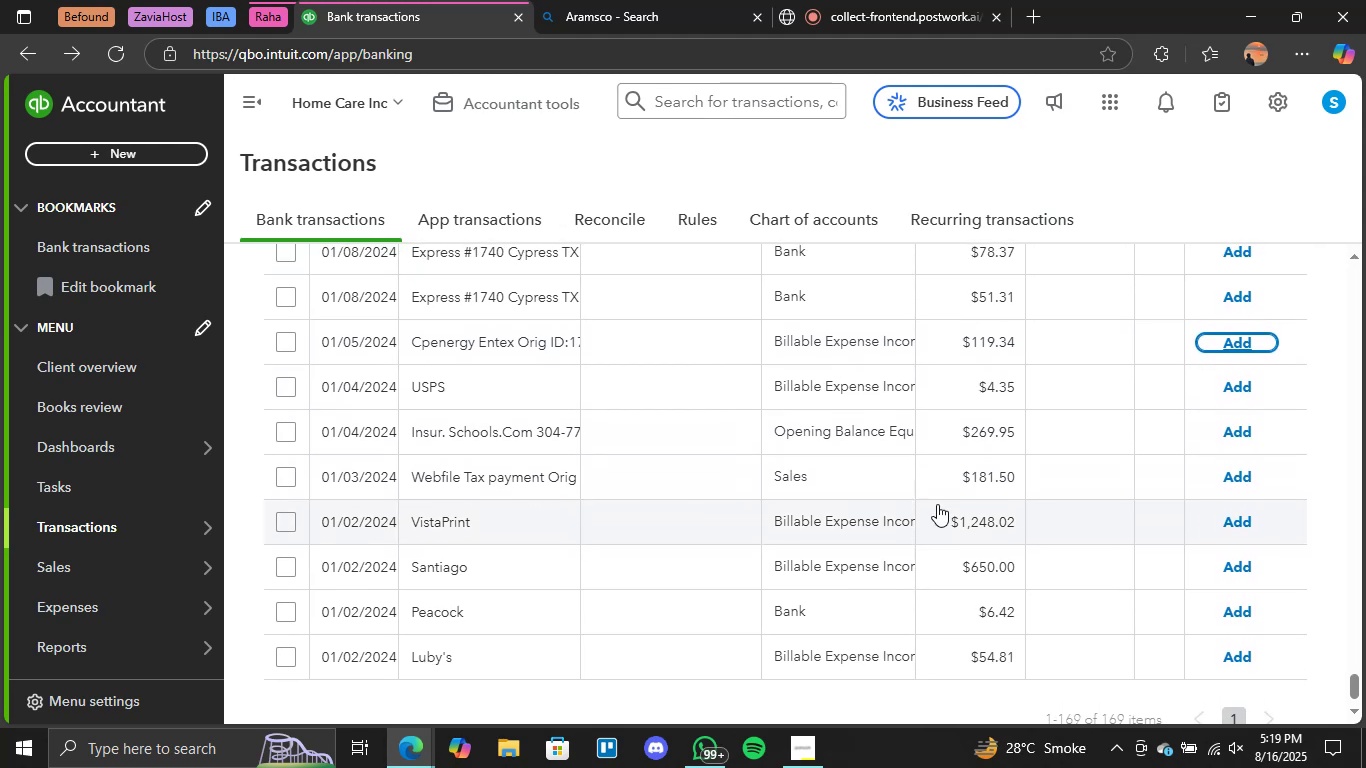 
scroll: coordinate [937, 504], scroll_direction: up, amount: 31.0
 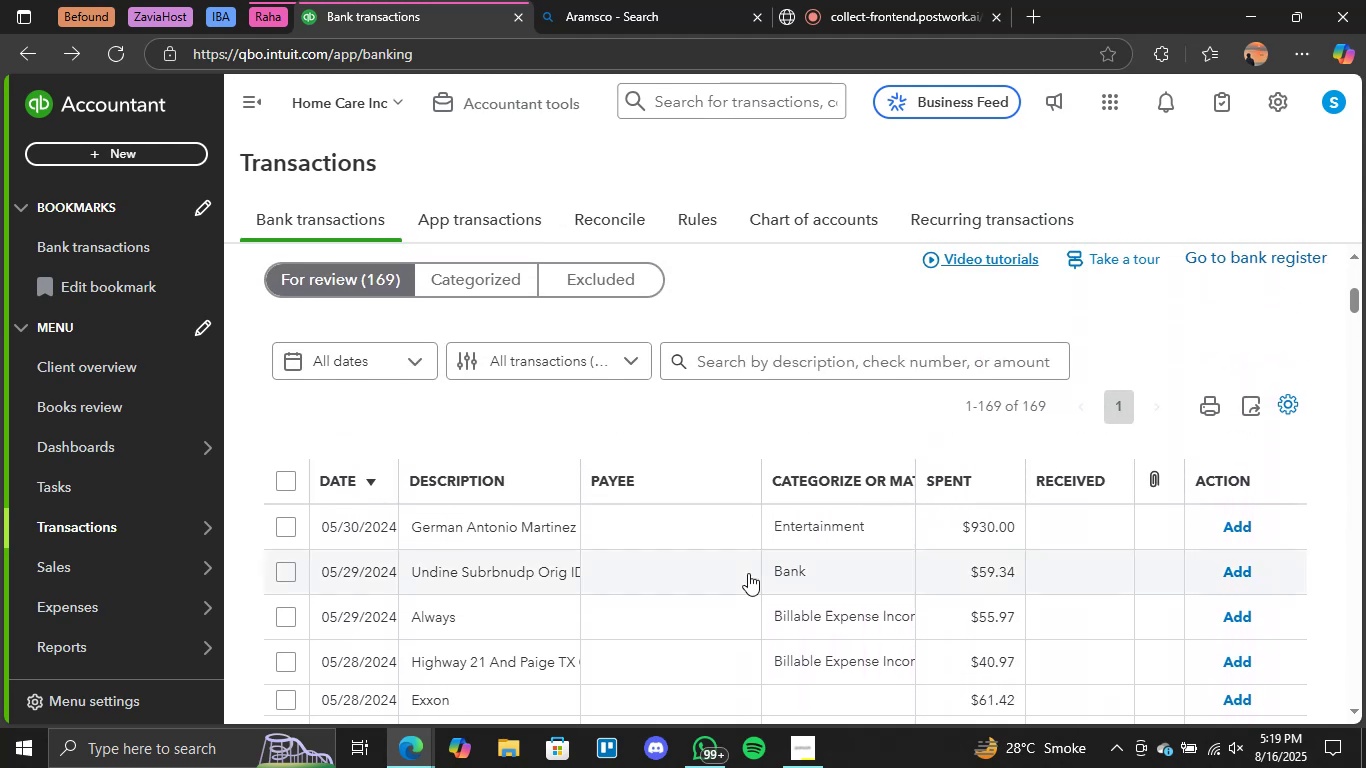 
scroll: coordinate [748, 573], scroll_direction: none, amount: 0.0
 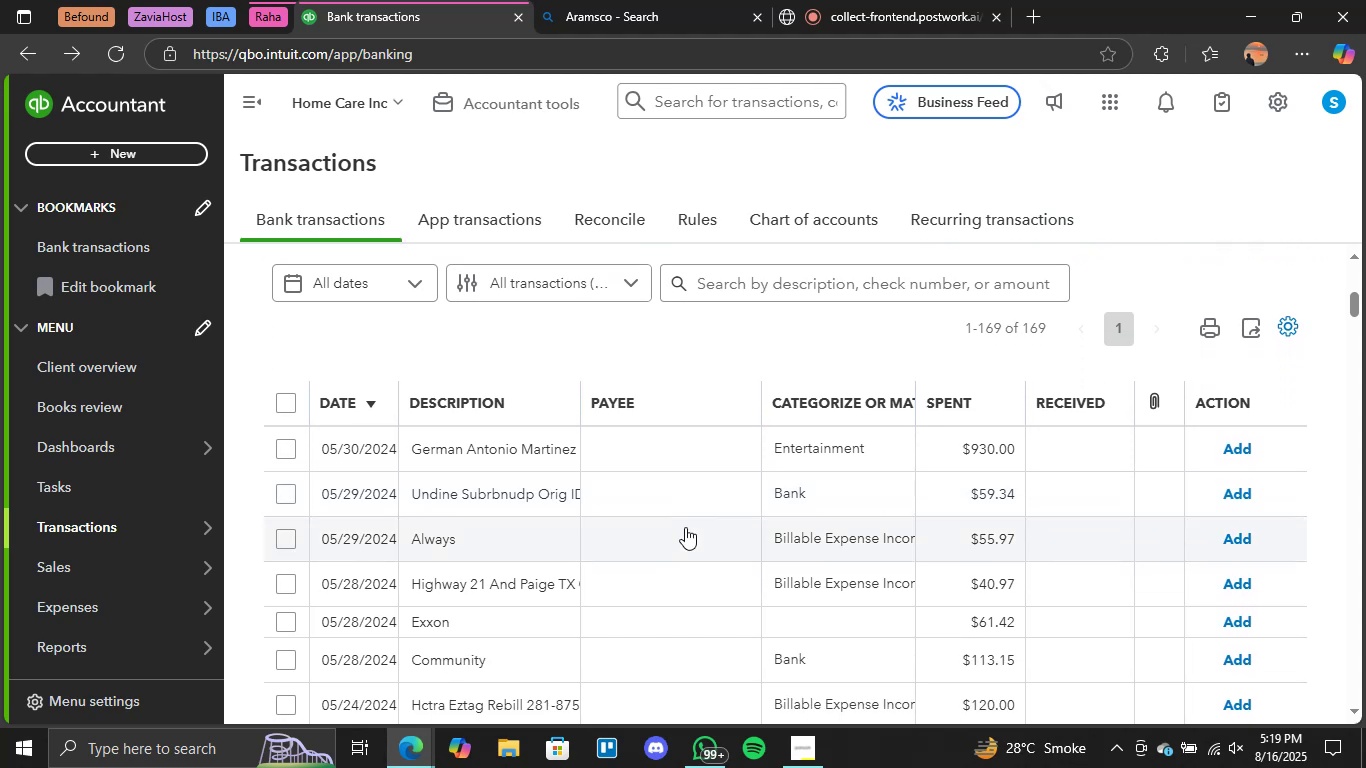 
wait(5.0)
 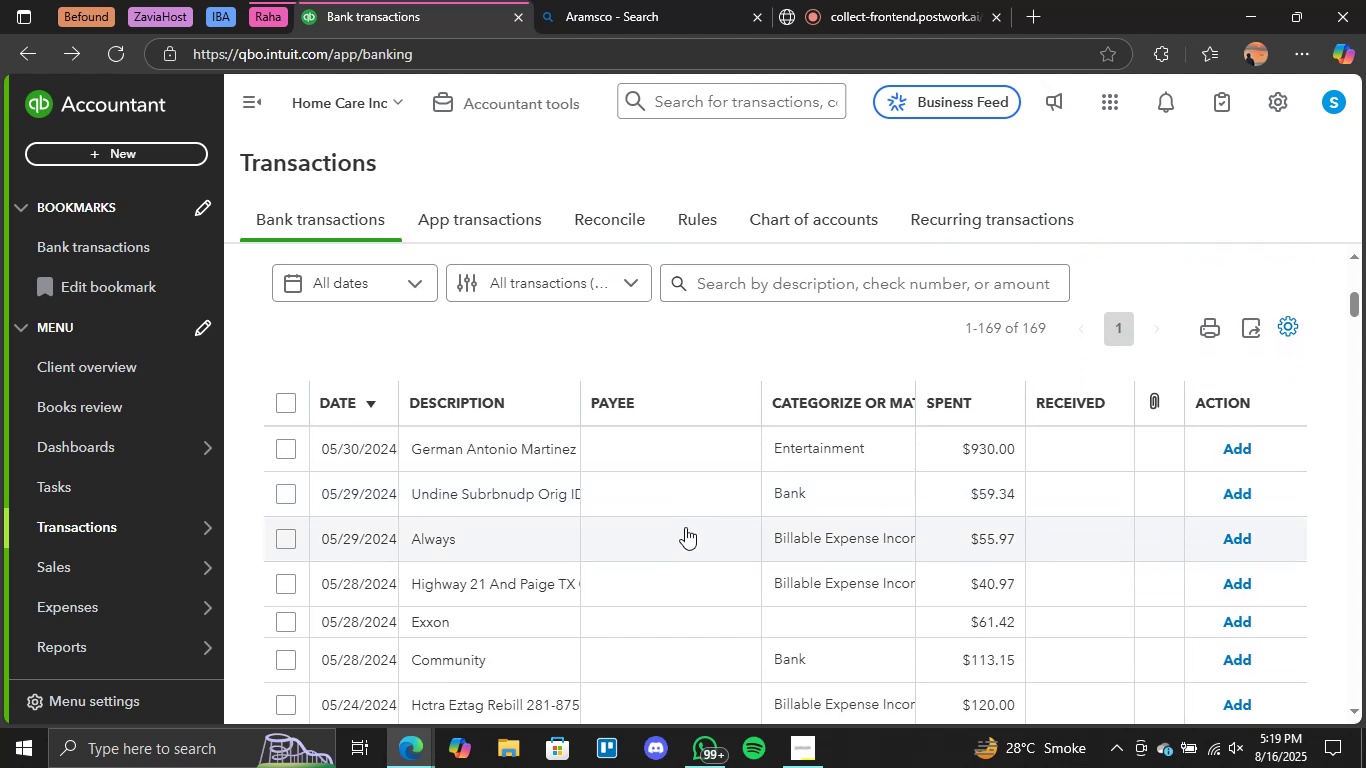 
left_click([659, 445])
 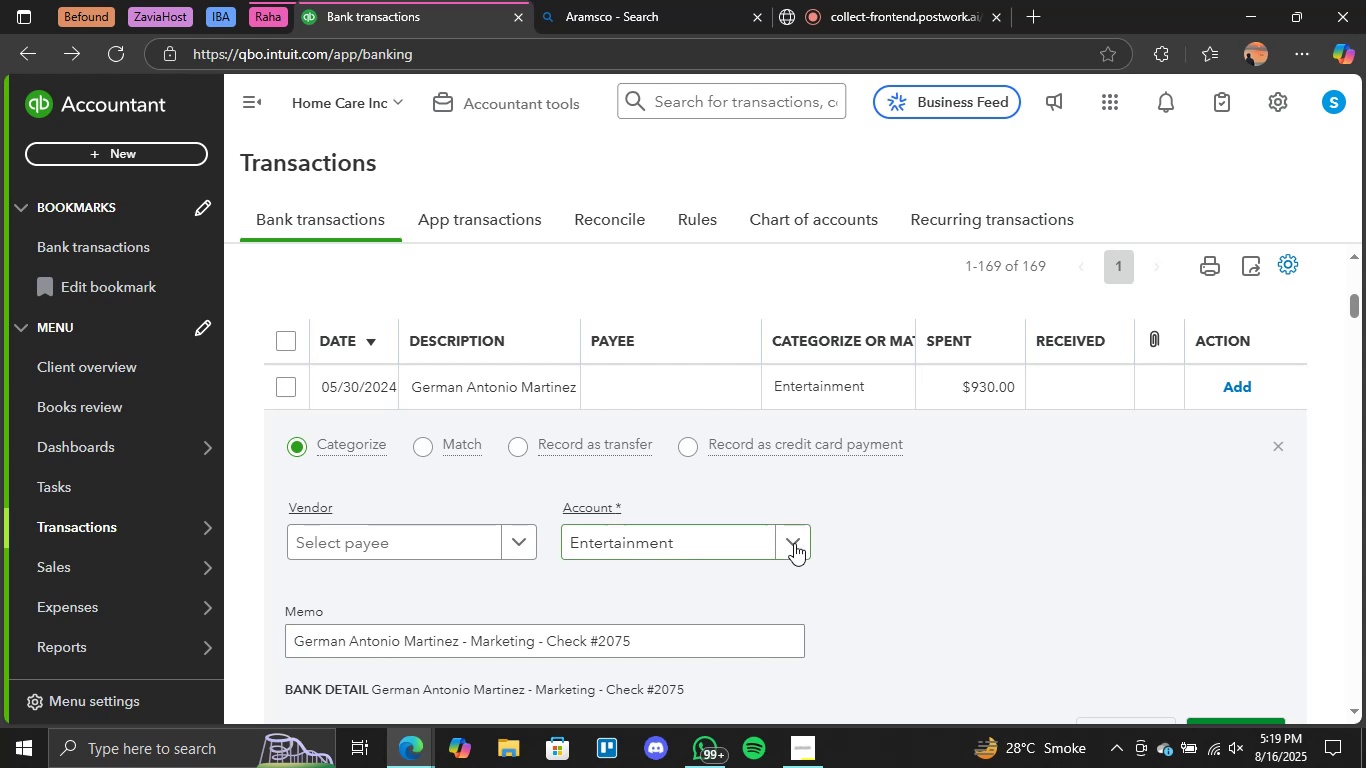 
wait(7.19)
 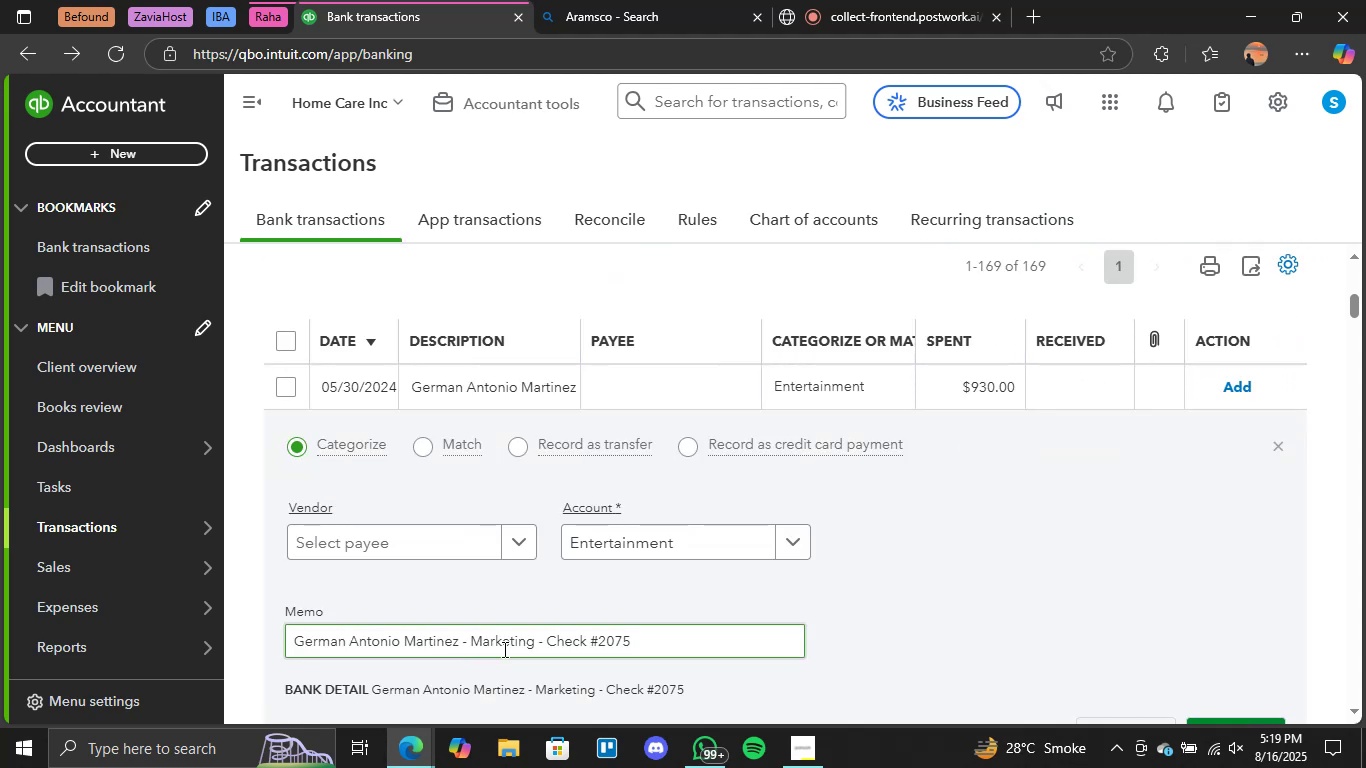 
left_click([793, 539])
 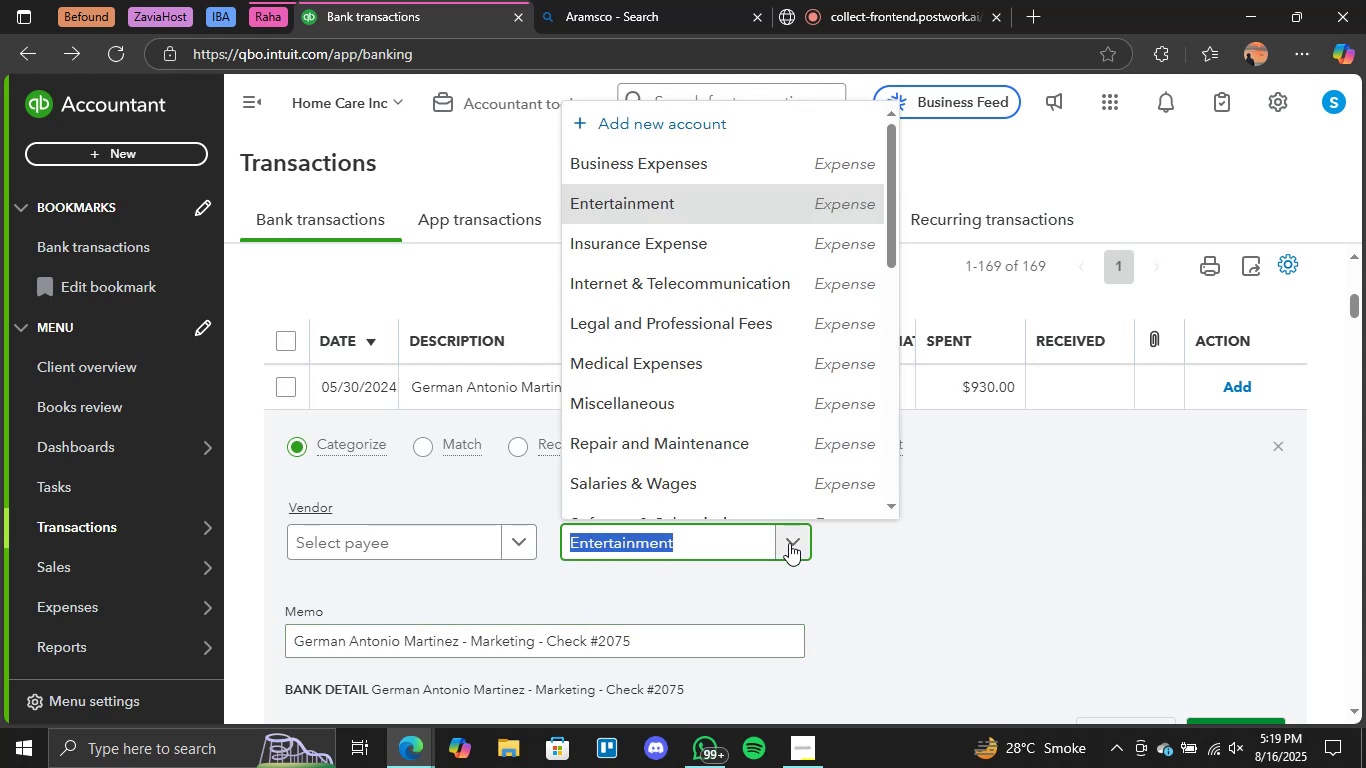 
left_click([750, 596])
 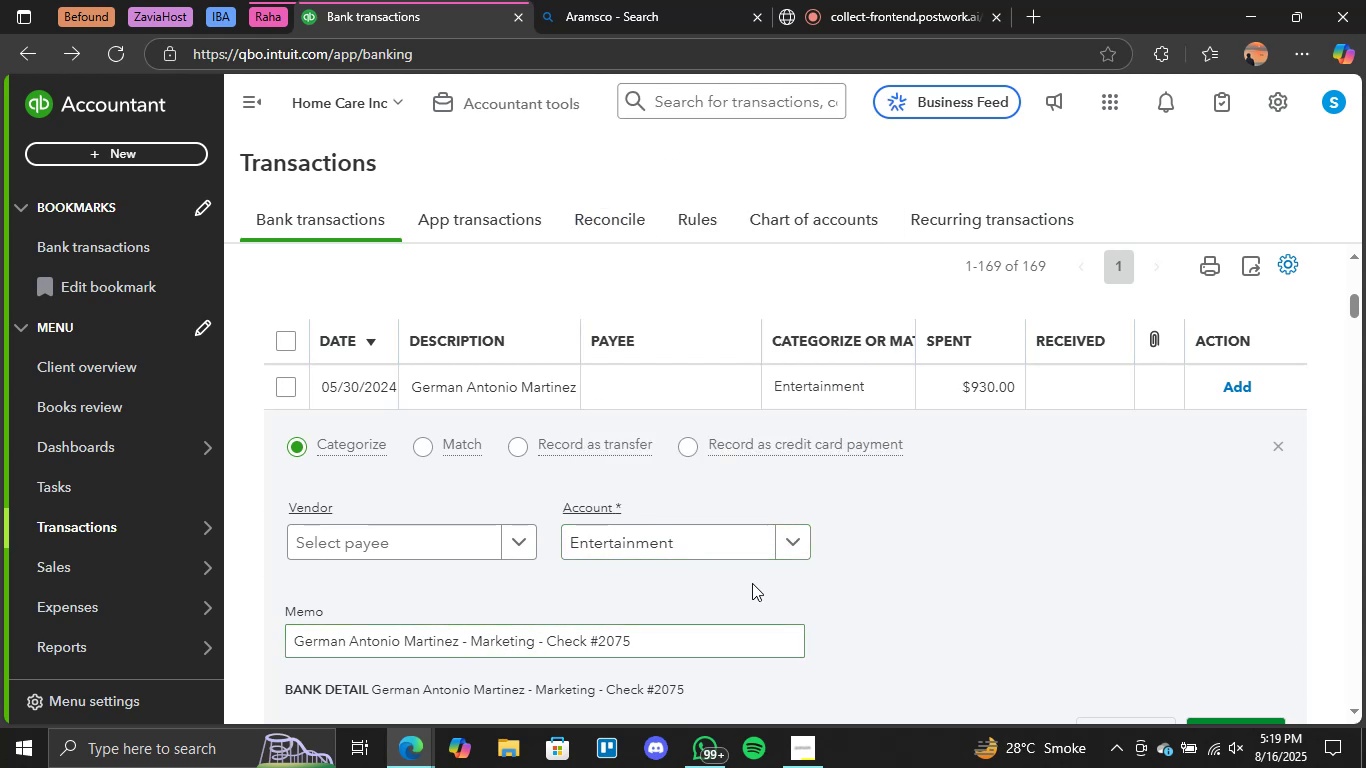 
left_click([786, 542])
 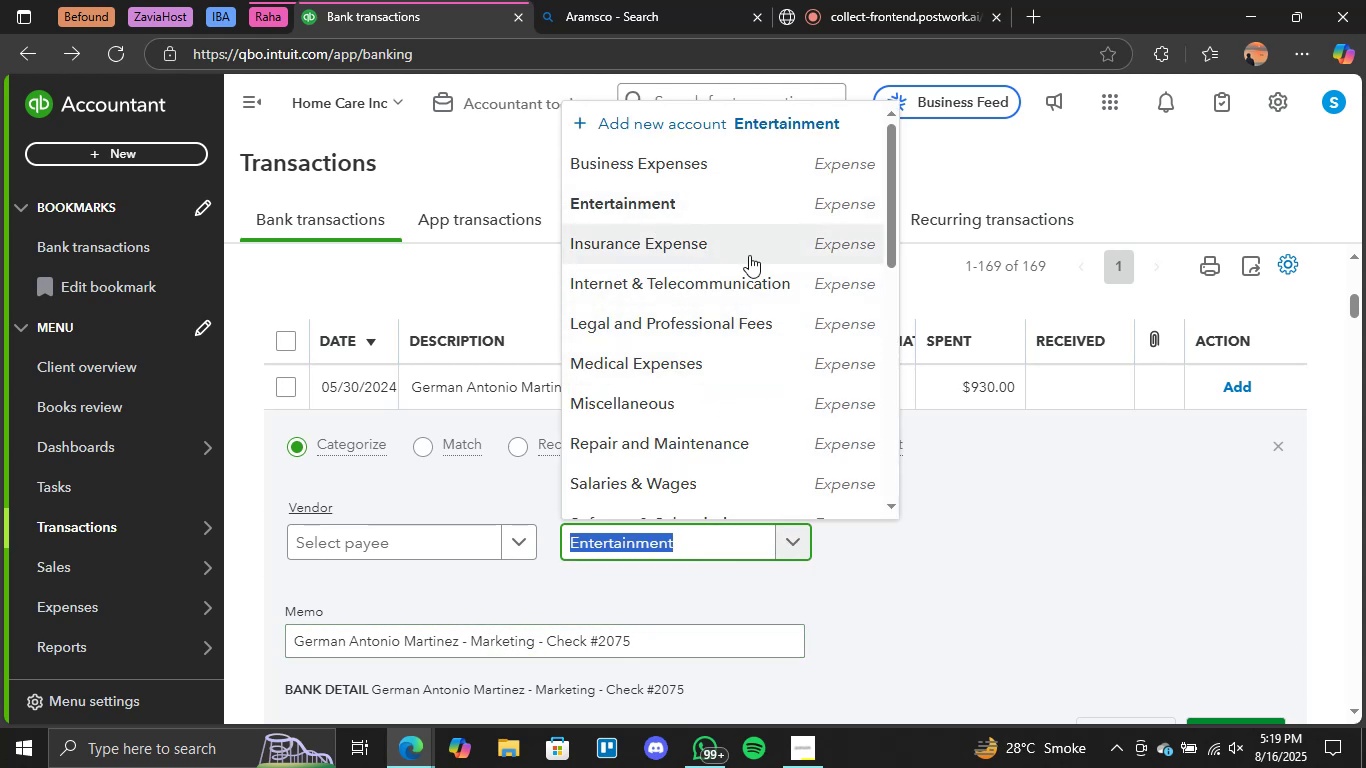 
wait(5.93)
 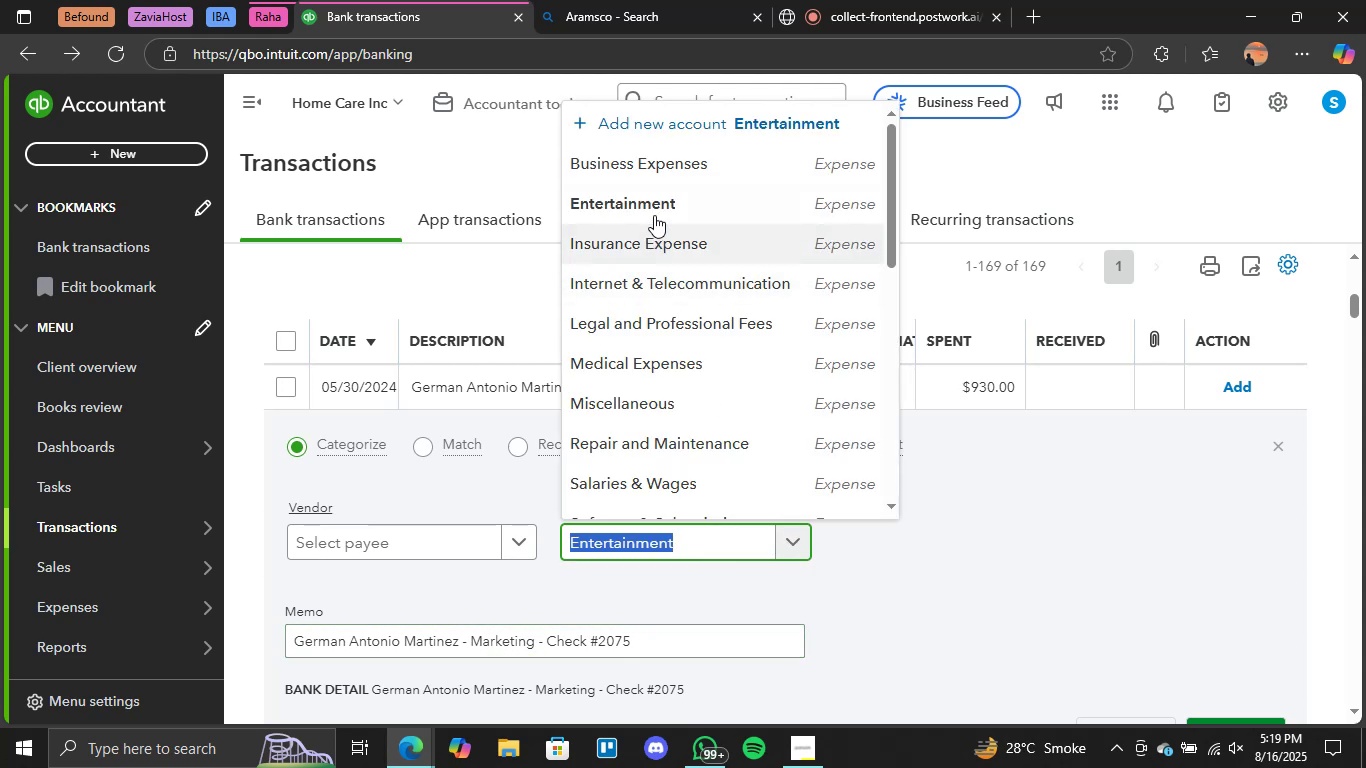 
left_click([708, 481])
 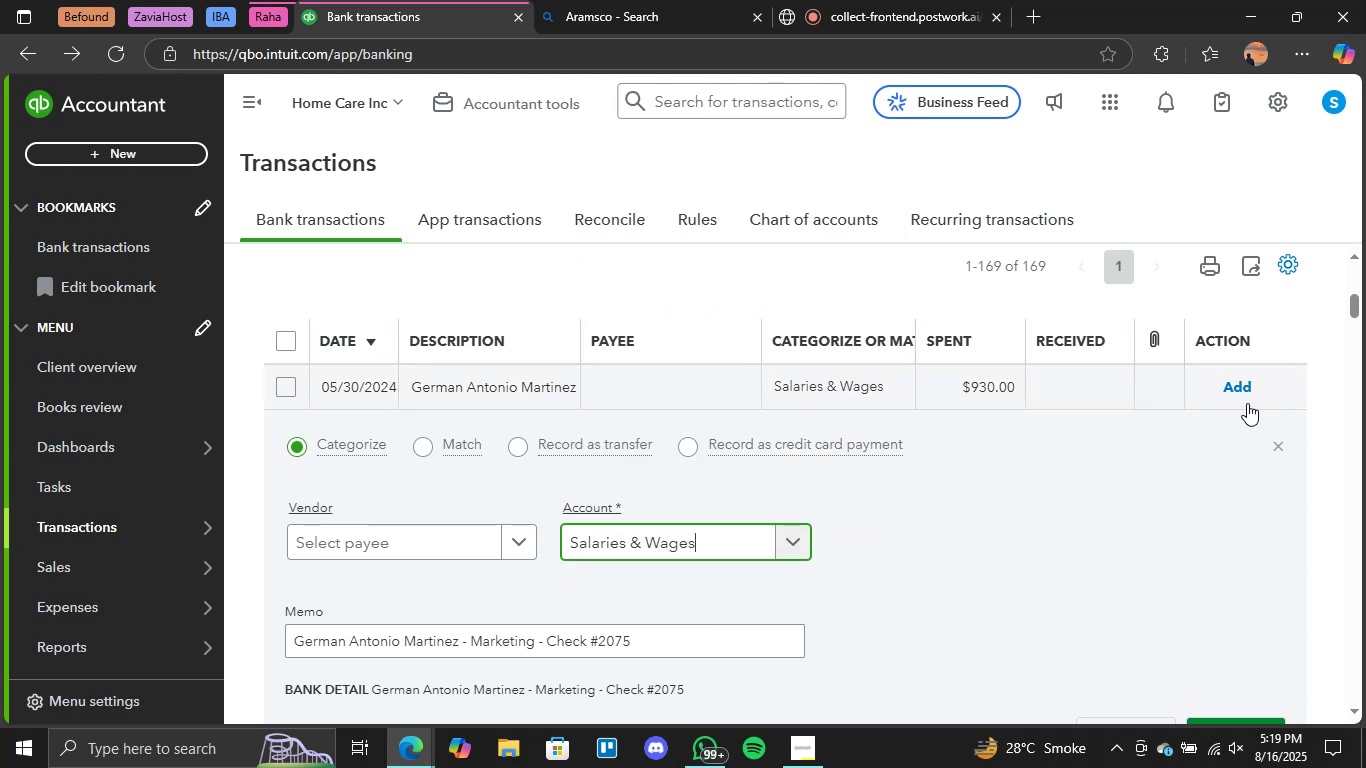 
left_click([1232, 386])
 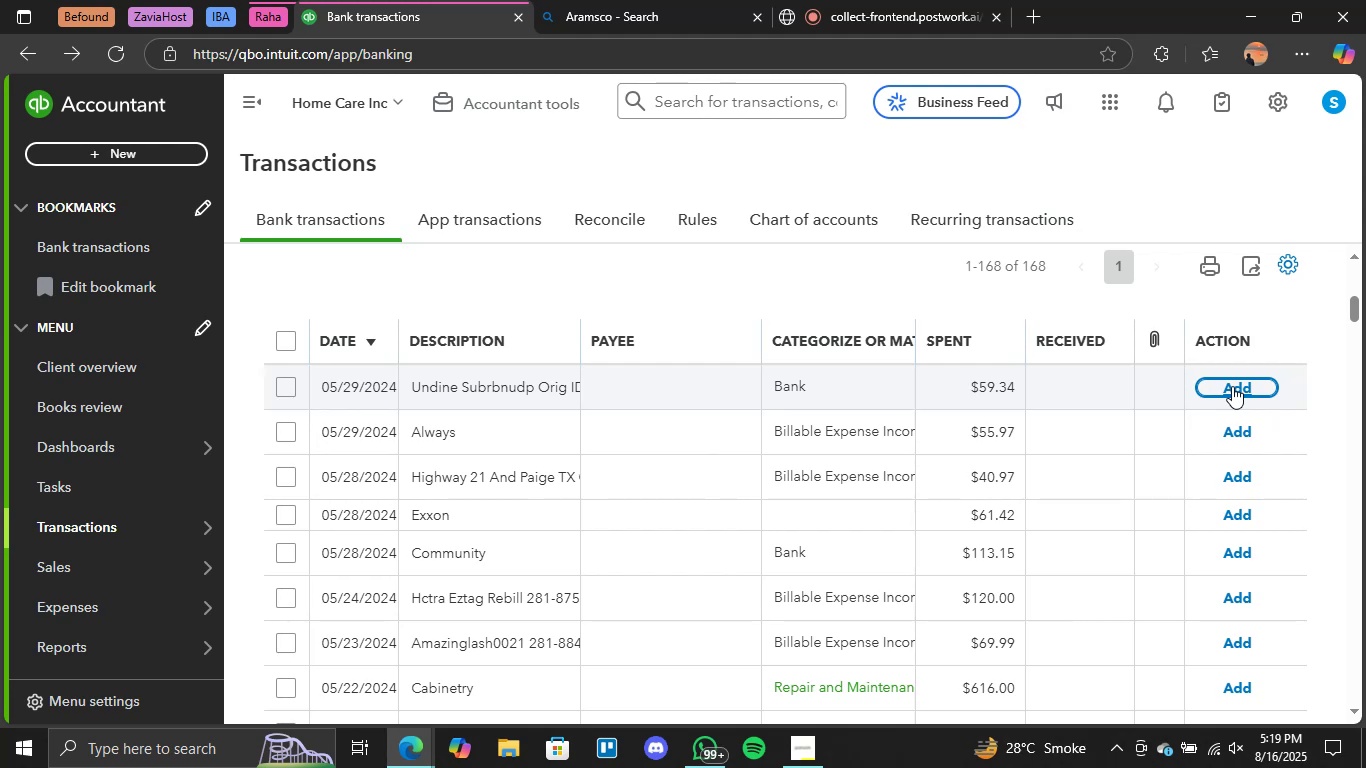 
wait(21.45)
 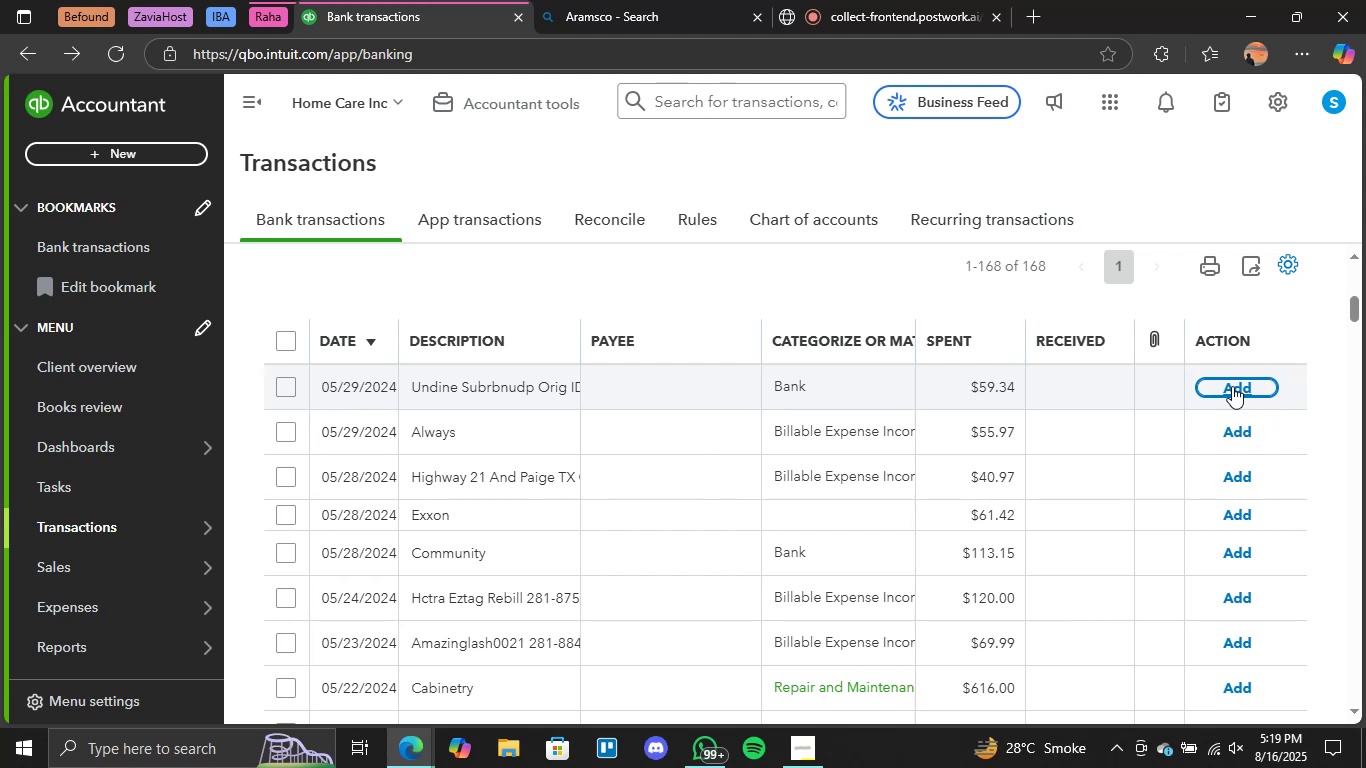 
left_click([855, 381])
 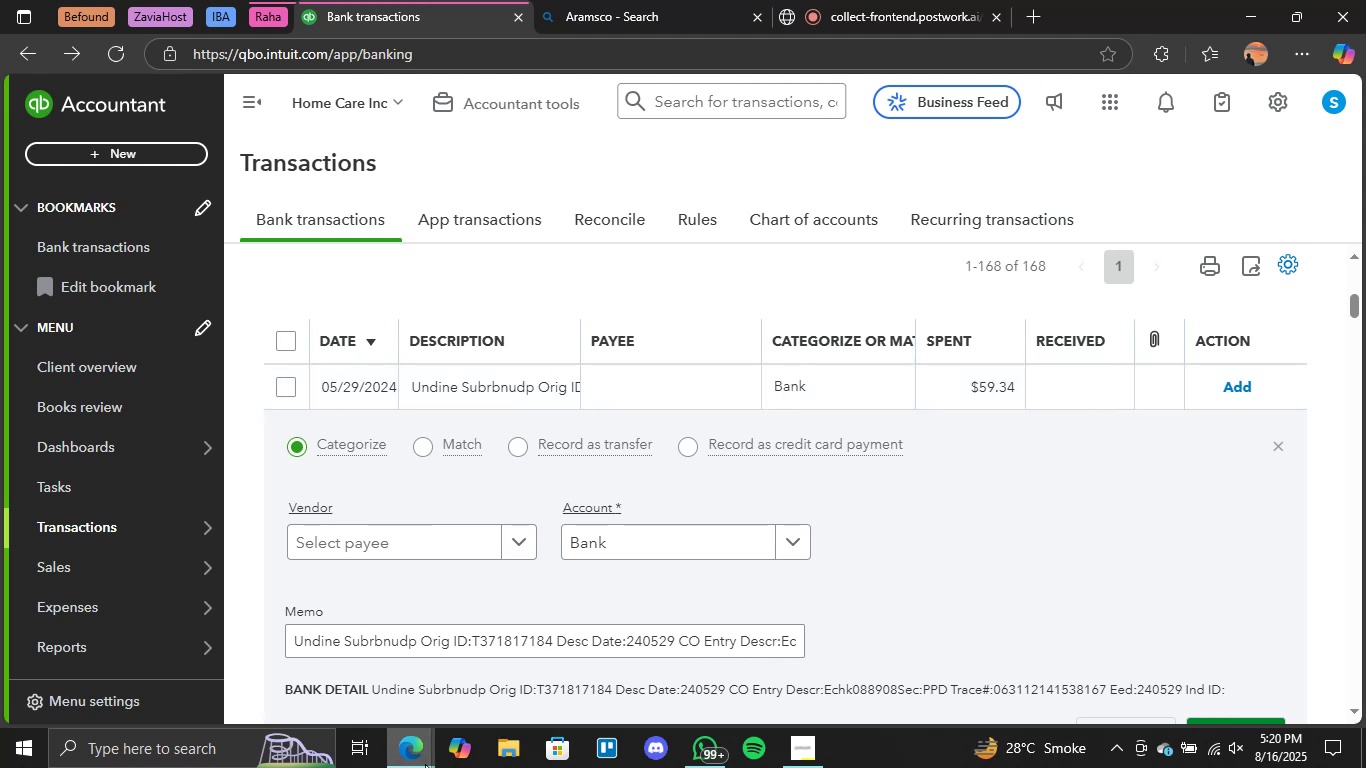 
wait(13.85)
 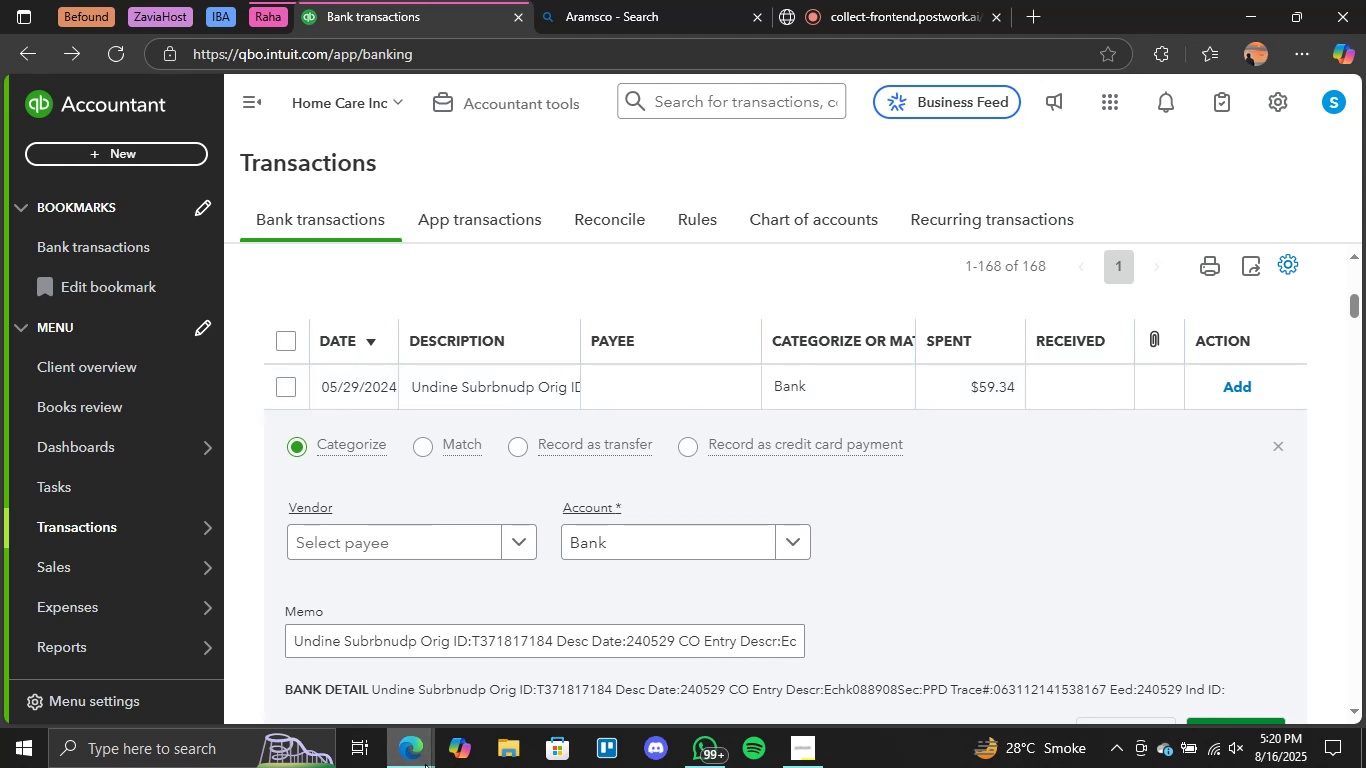 
left_click_drag(start_coordinate=[415, 642], to_coordinate=[273, 637])
 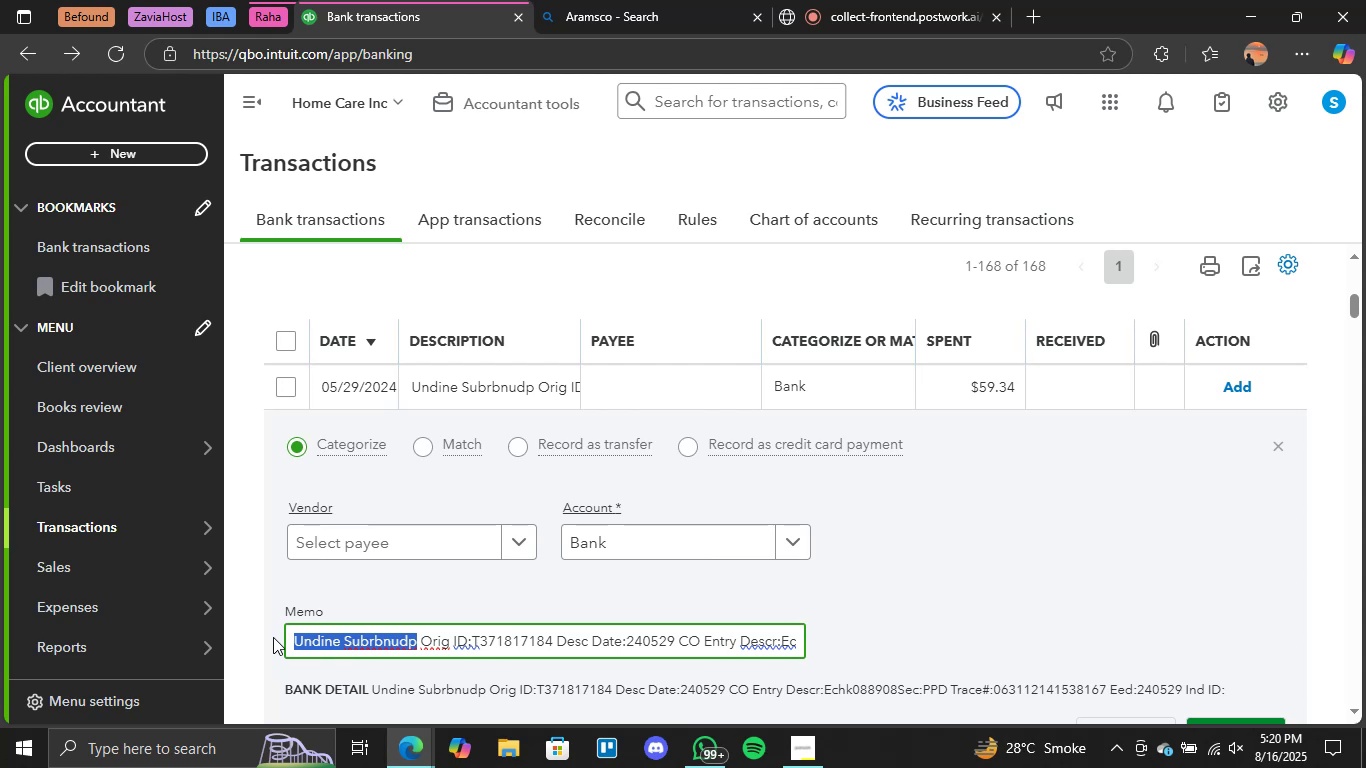 
key(Control+C)
 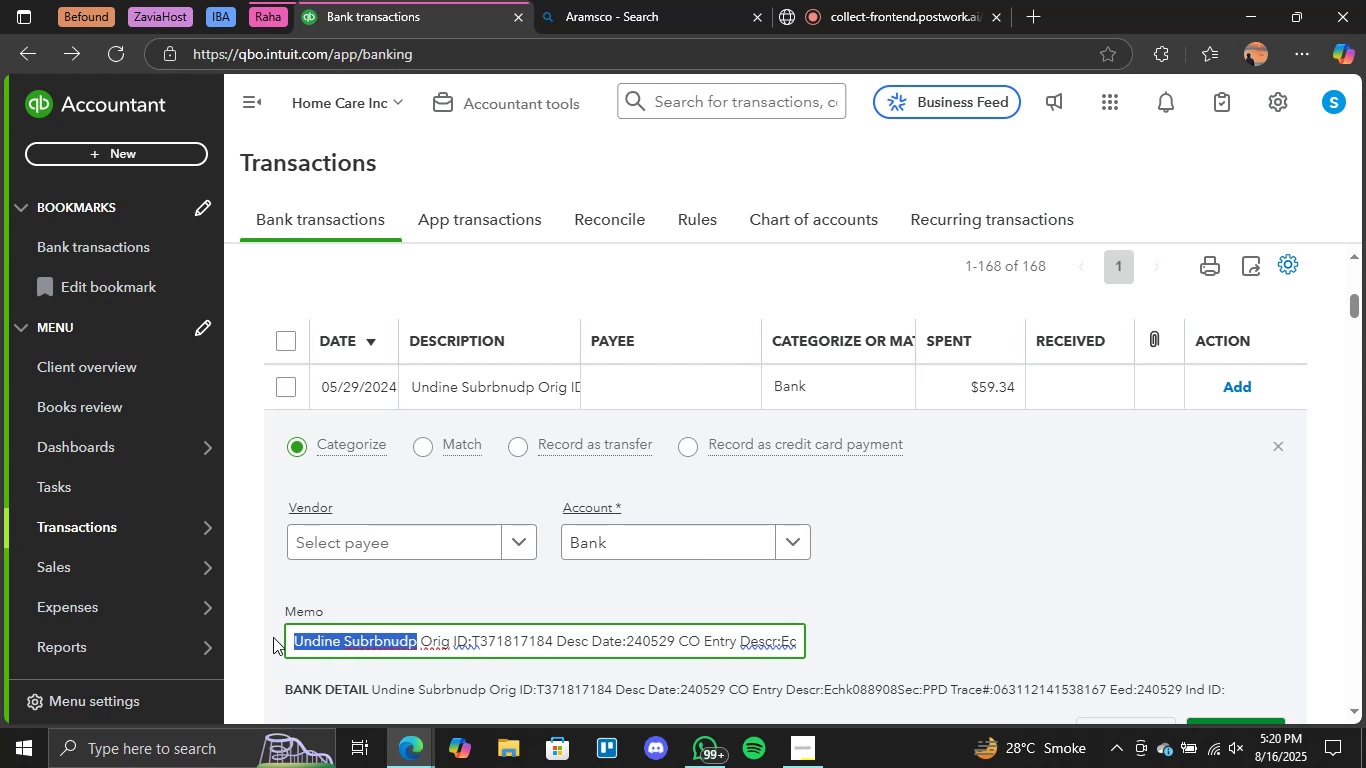 
key(Control+C)
 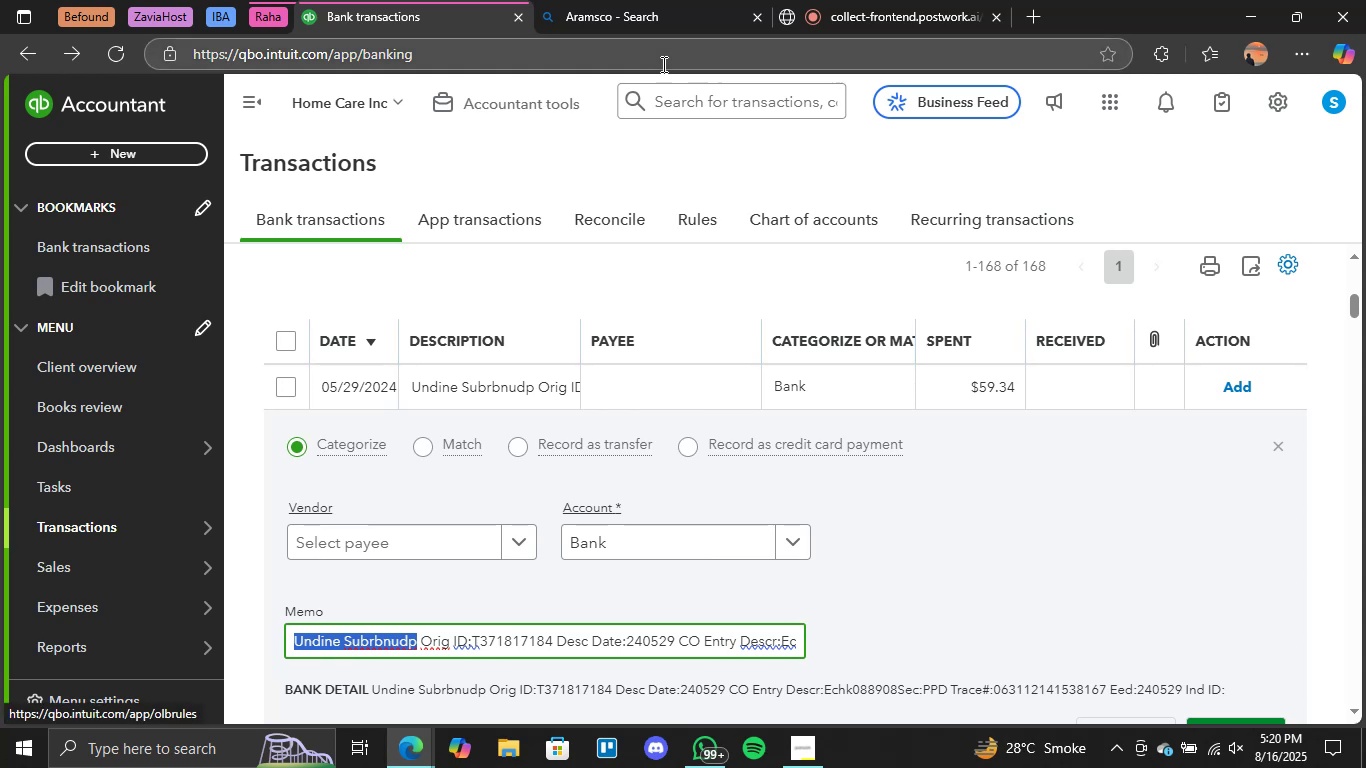 
left_click([619, 9])
 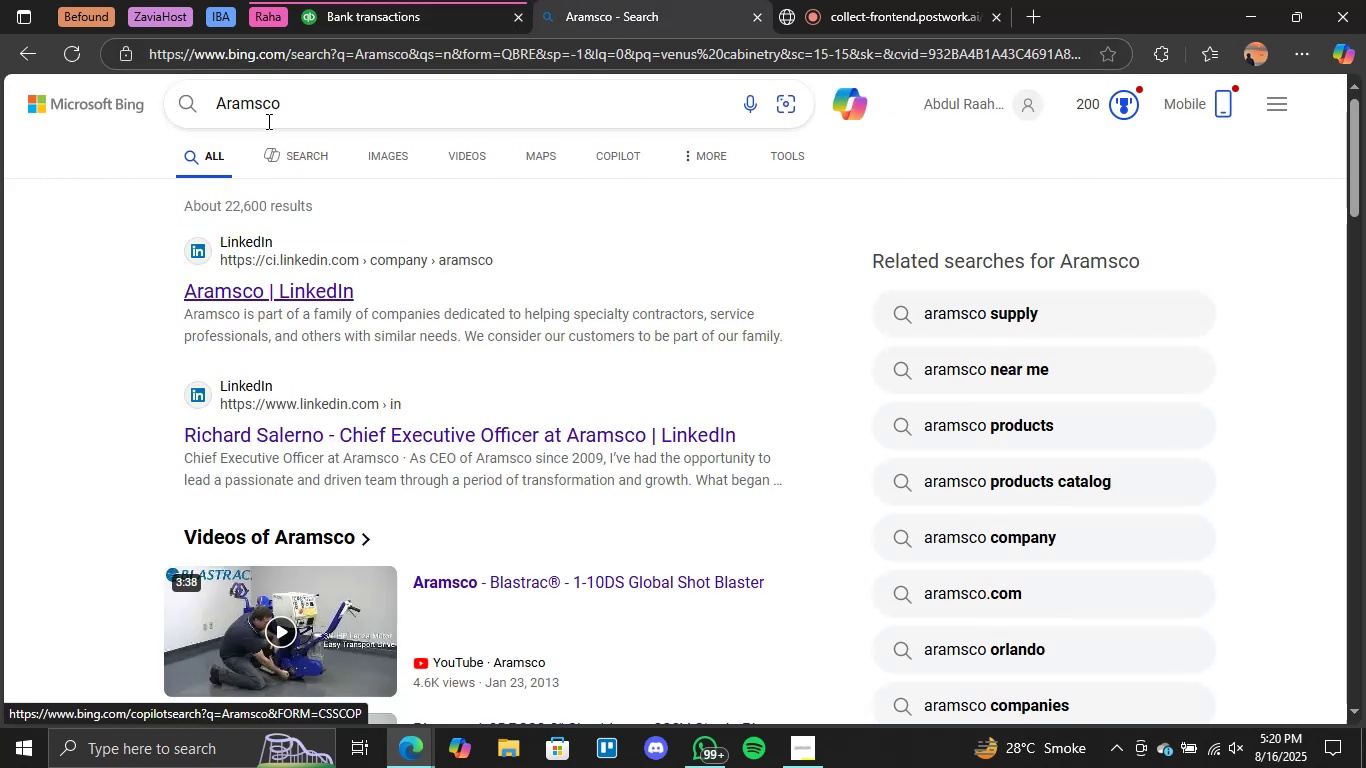 
double_click([262, 112])
 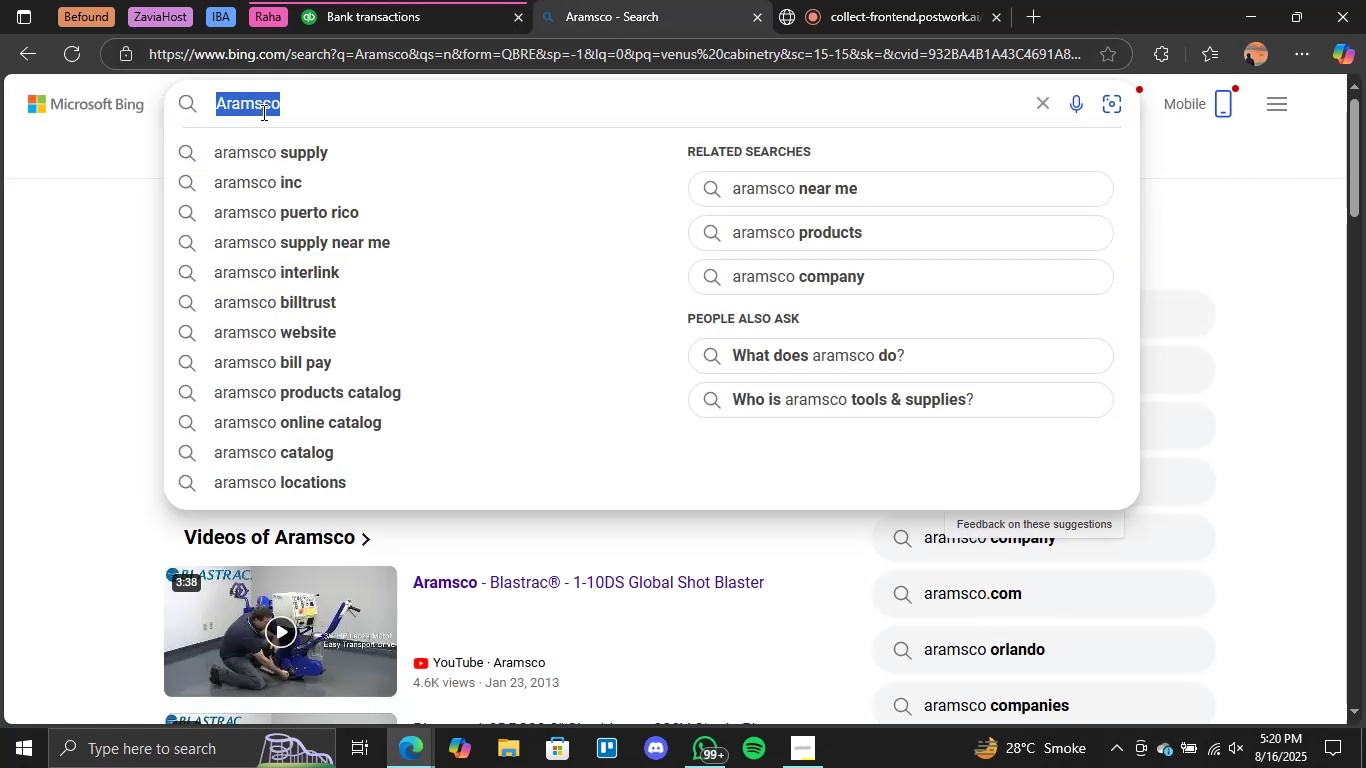 
triple_click([262, 112])
 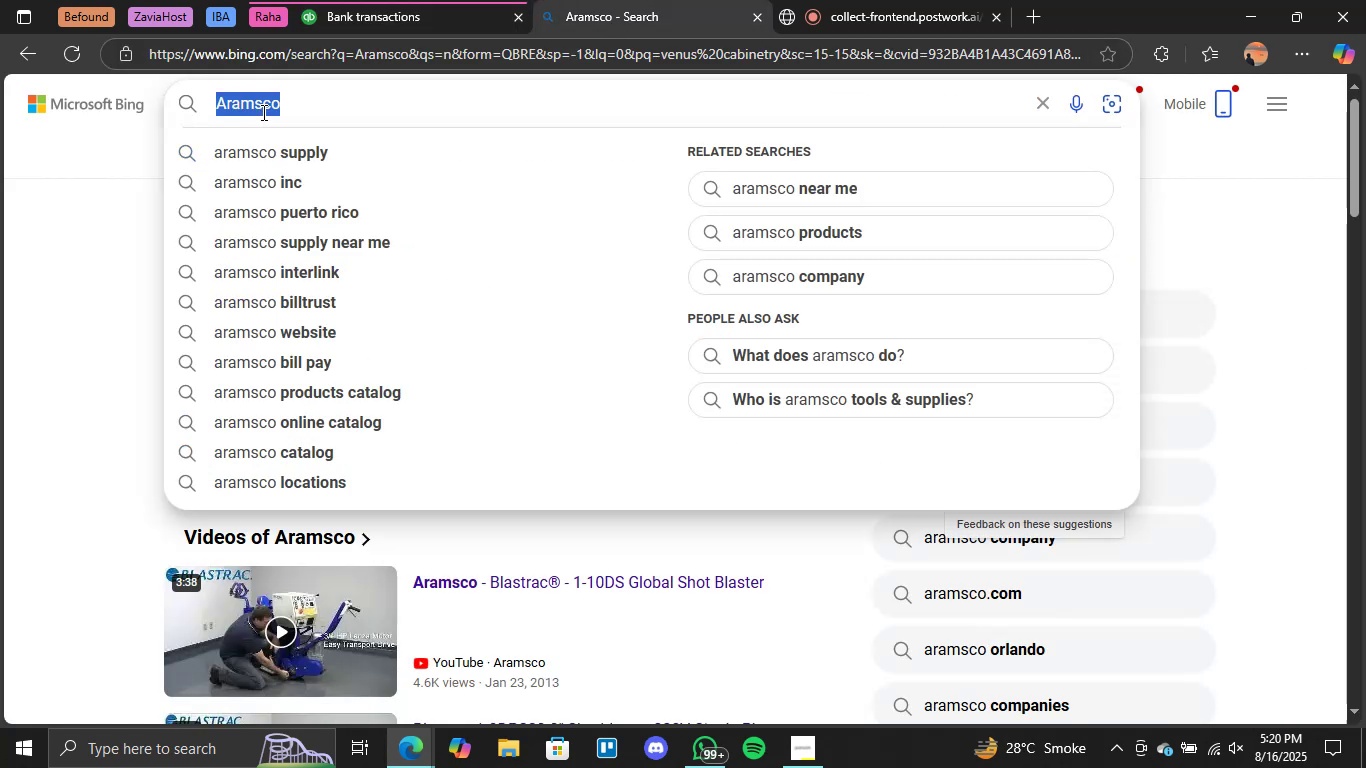 
key(Control+V)
 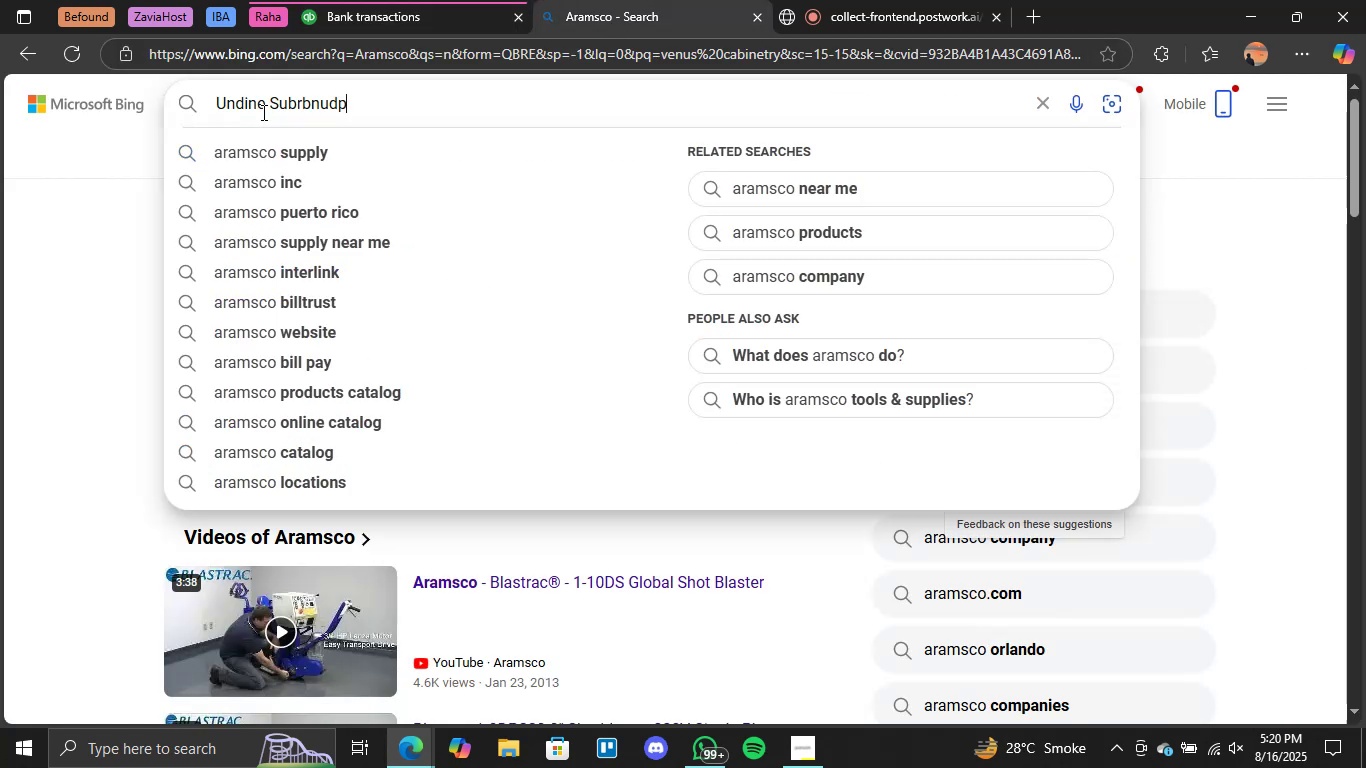 
key(Enter)
 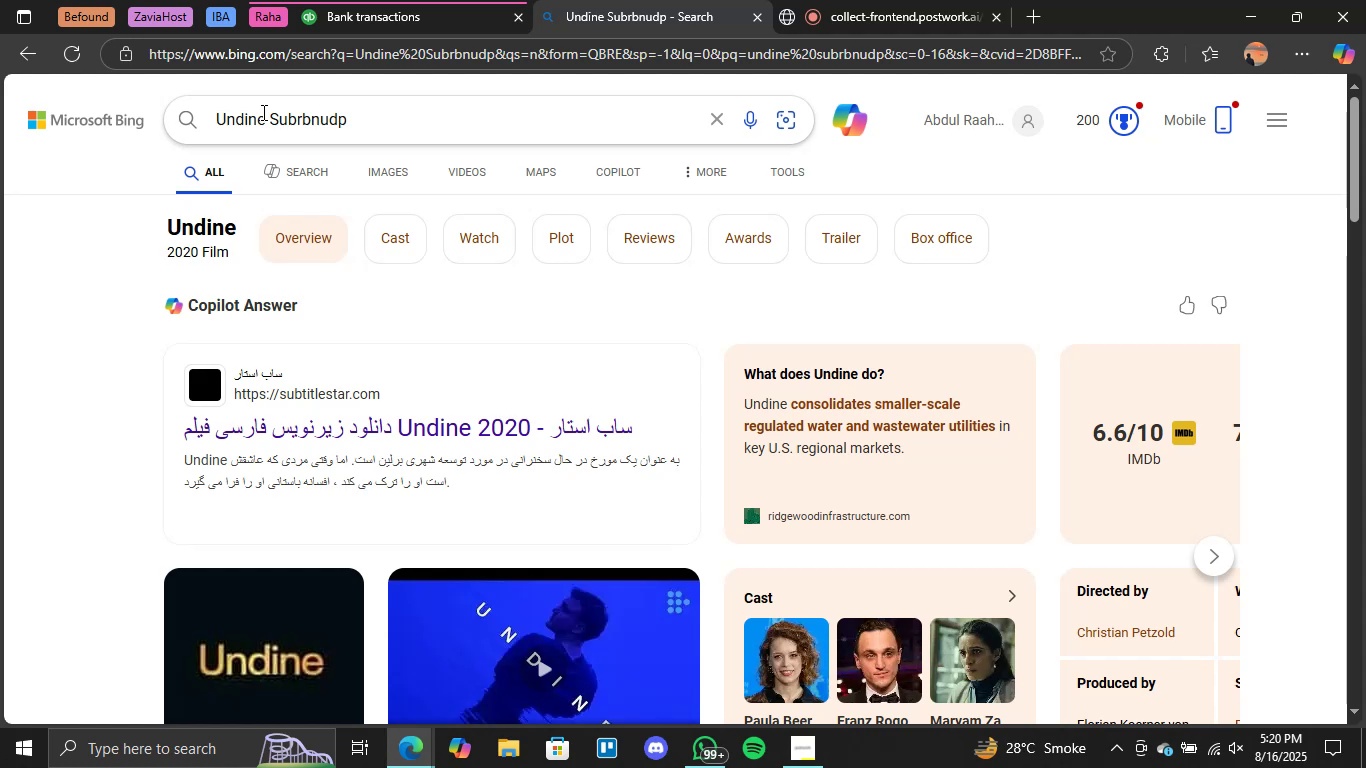 
wait(29.32)
 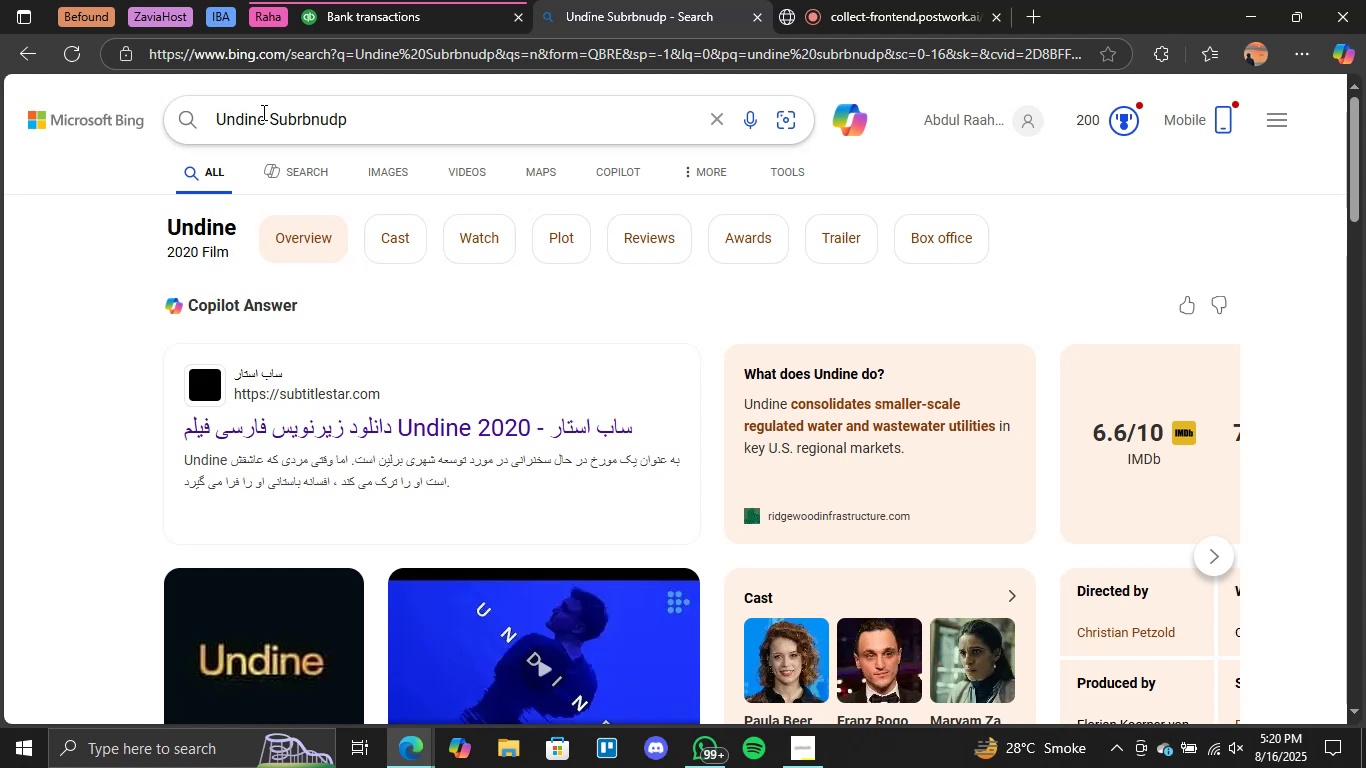 
left_click([410, 0])
 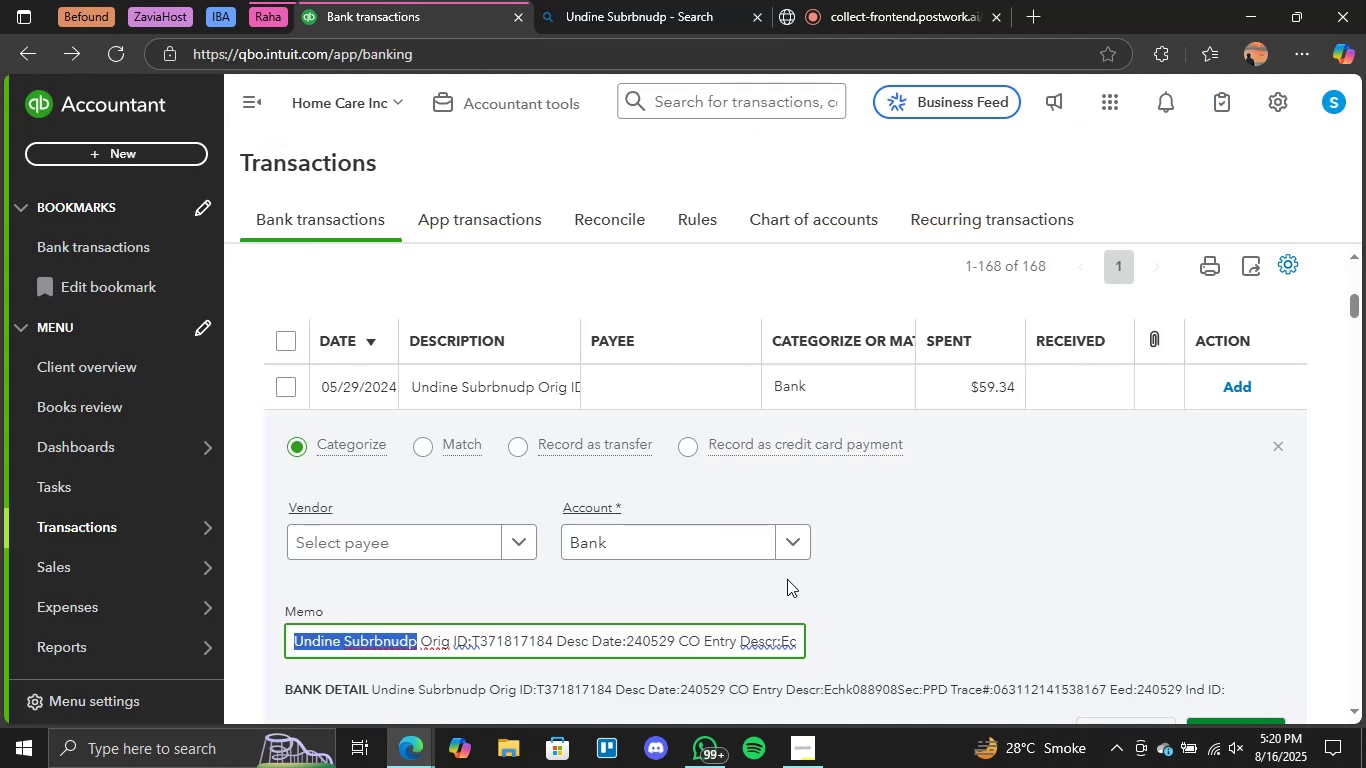 
left_click([796, 547])
 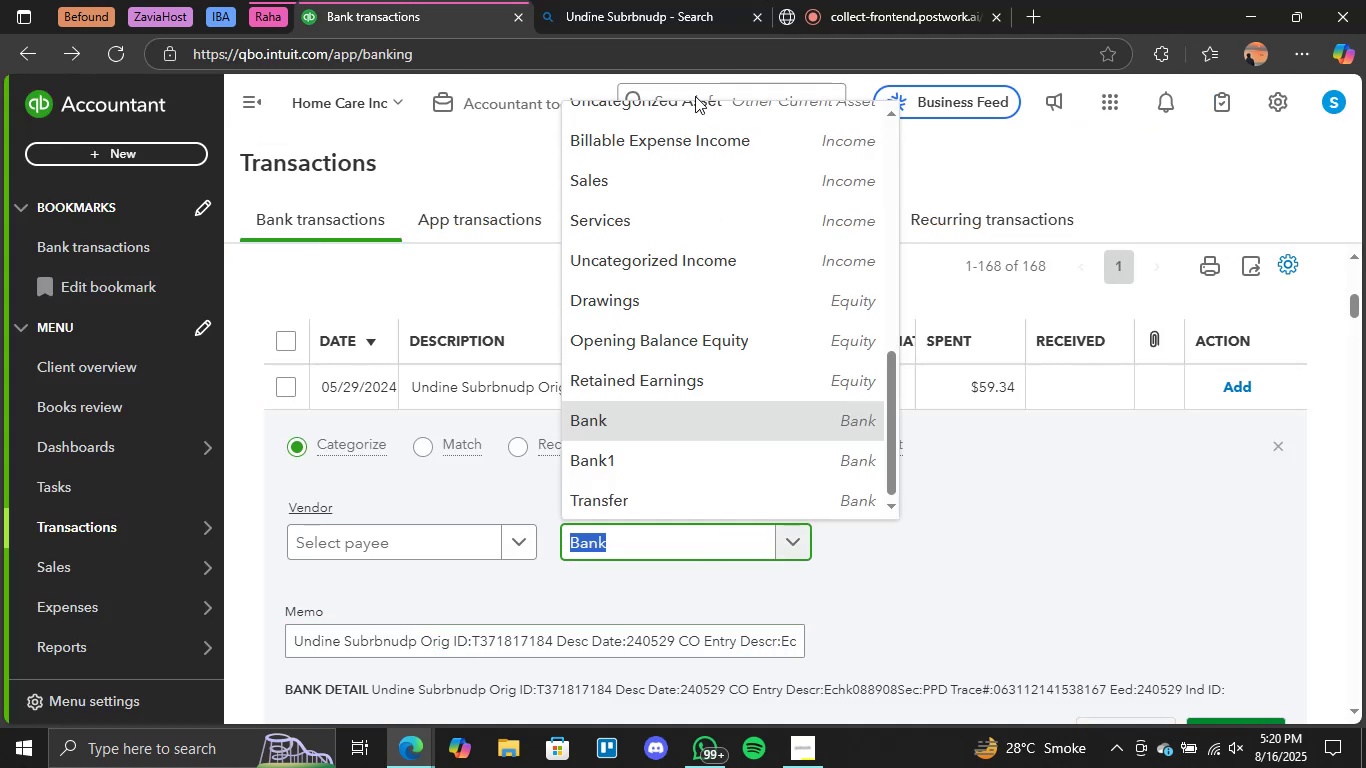 
scroll: coordinate [700, 214], scroll_direction: up, amount: 3.0
 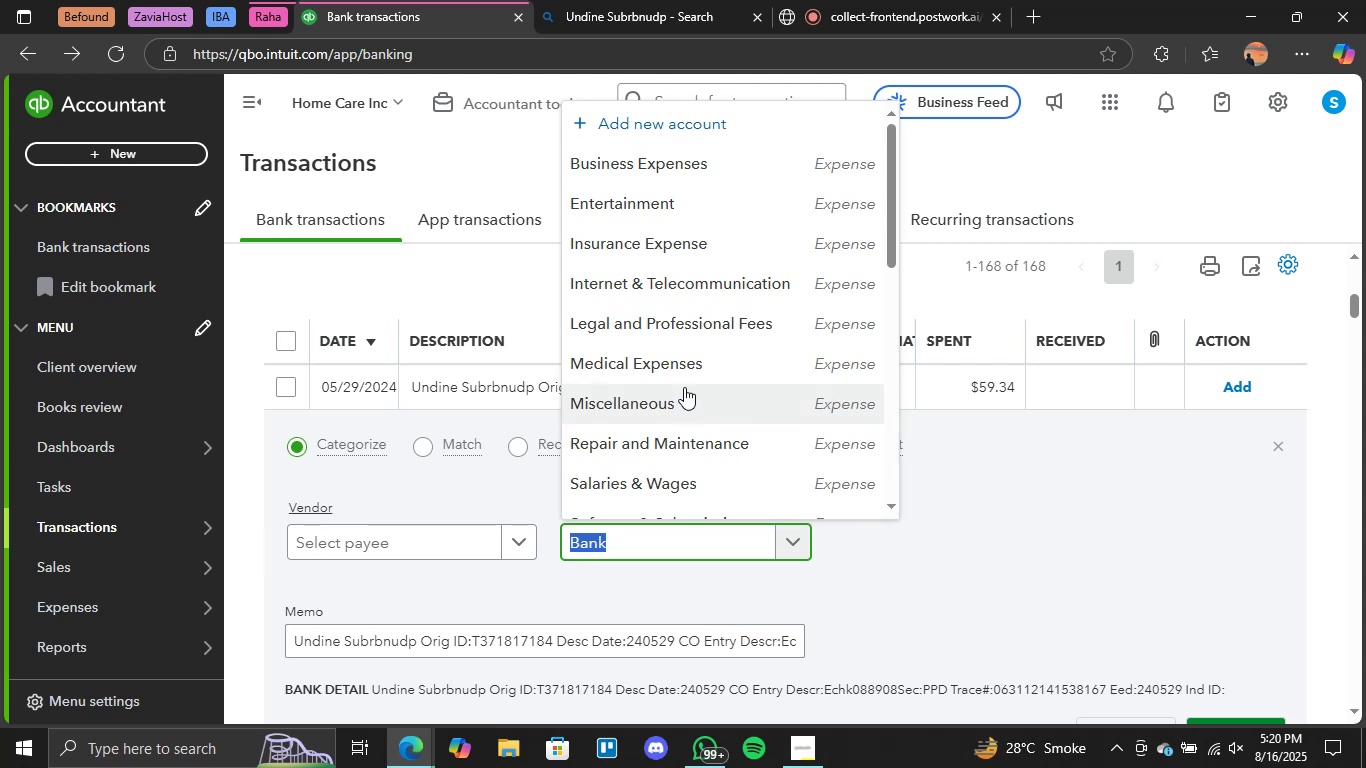 
left_click([682, 386])
 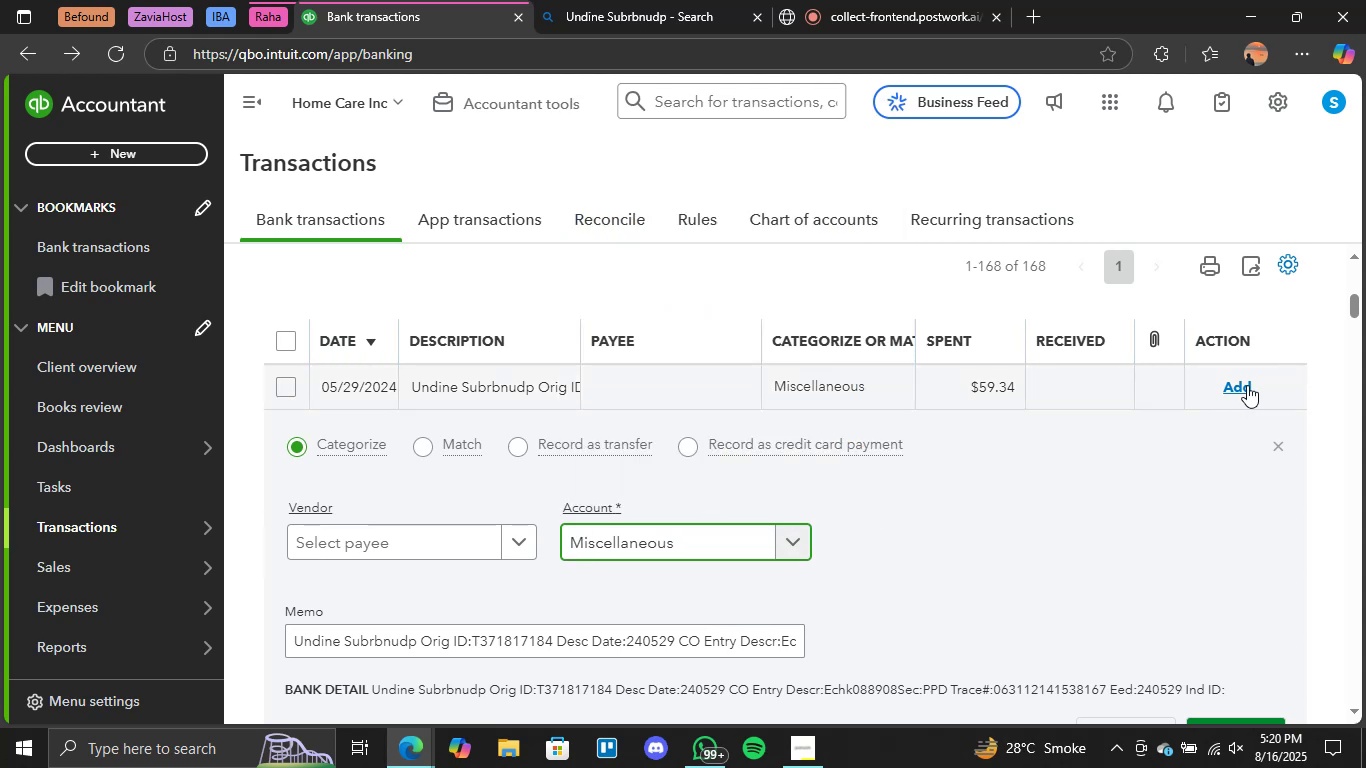 
left_click([1248, 384])
 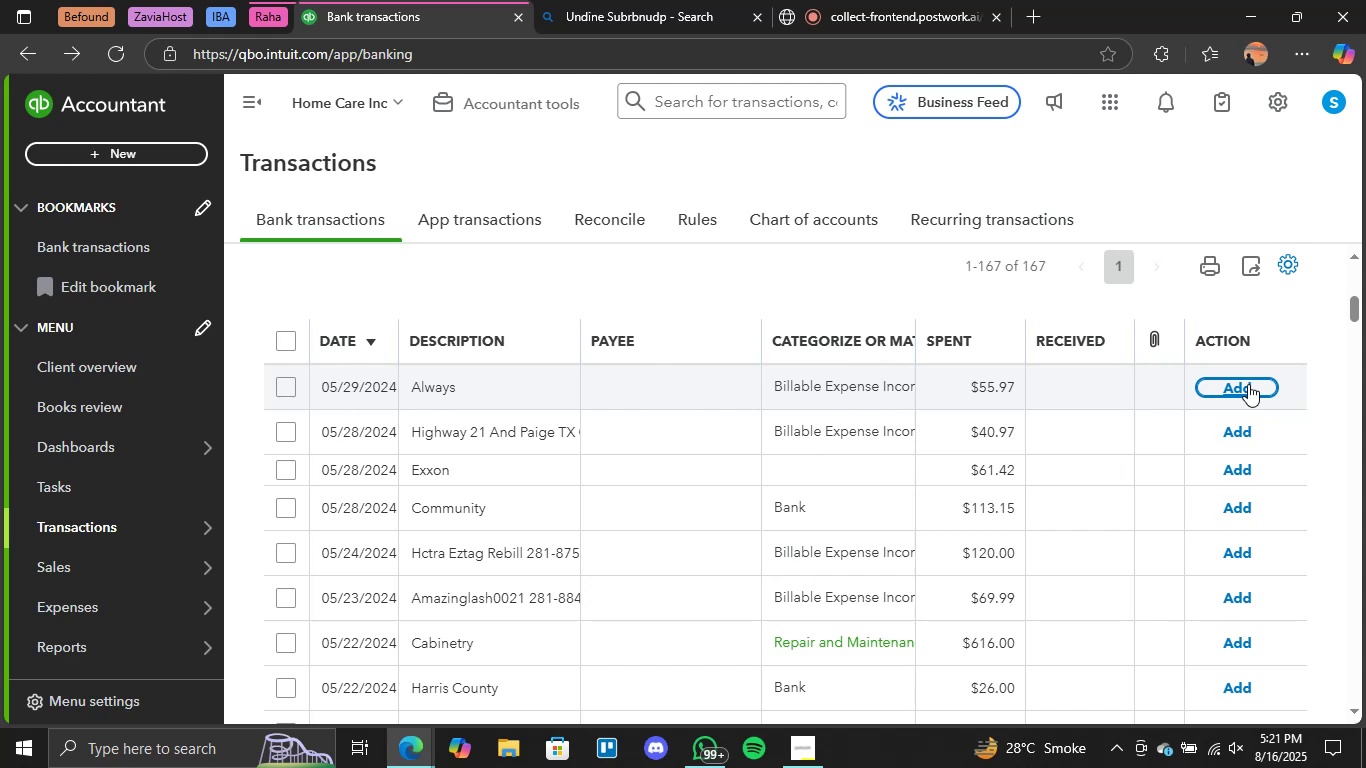 
wait(29.94)
 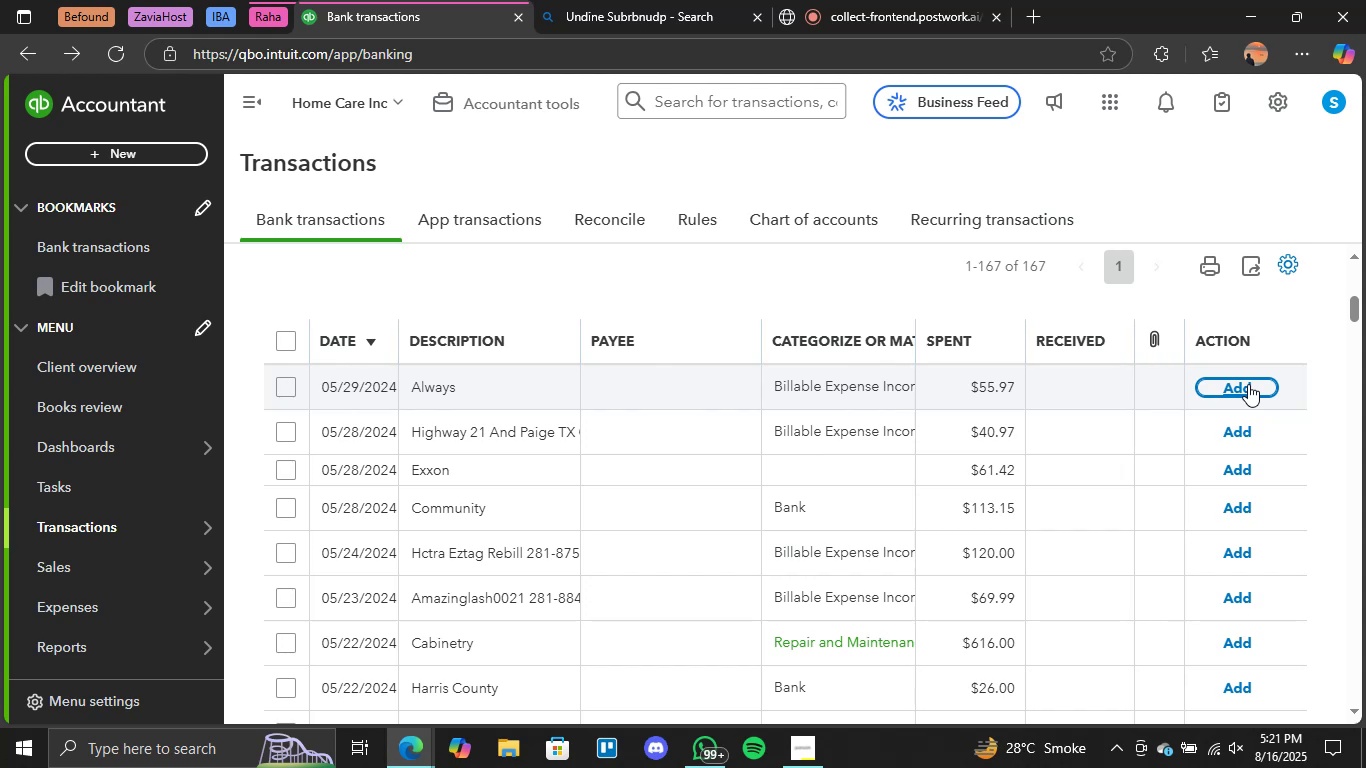 
scroll: coordinate [1200, 460], scroll_direction: none, amount: 0.0
 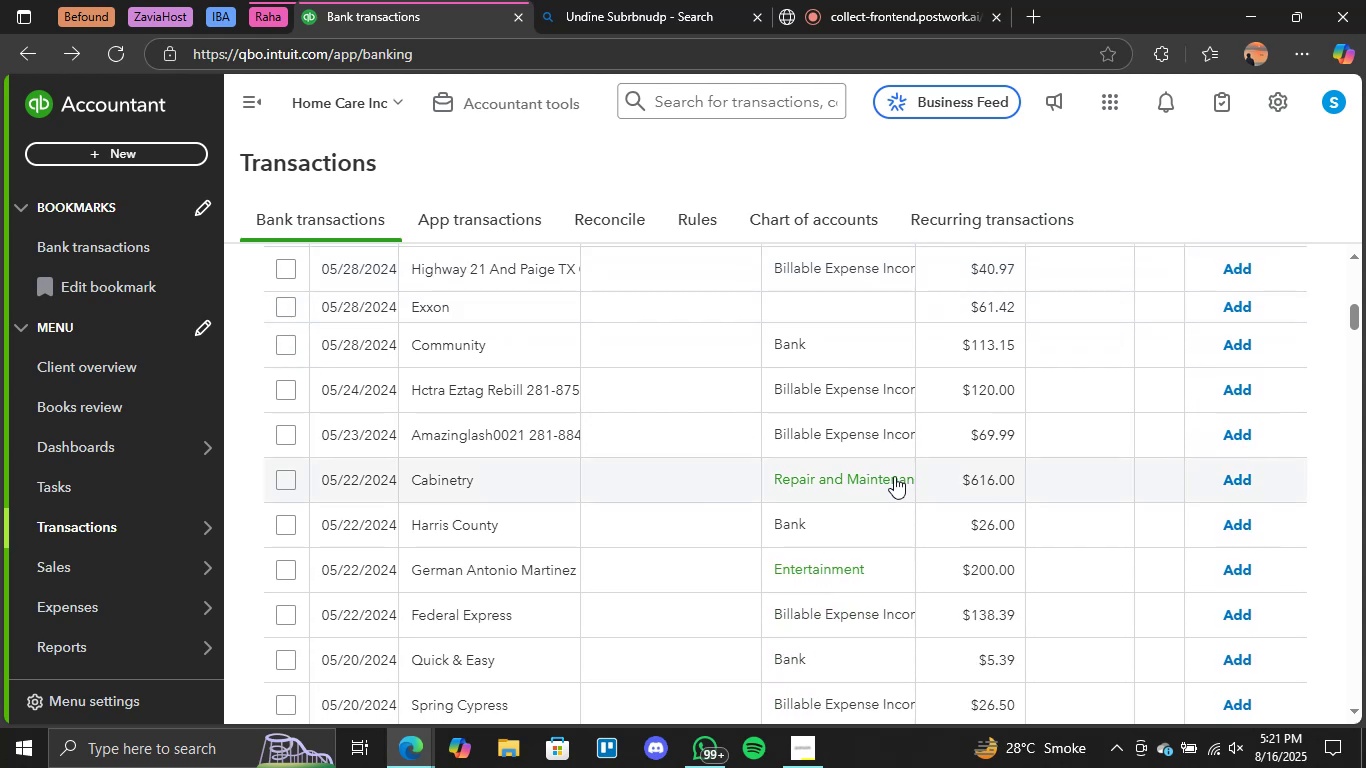 
left_click([1238, 483])
 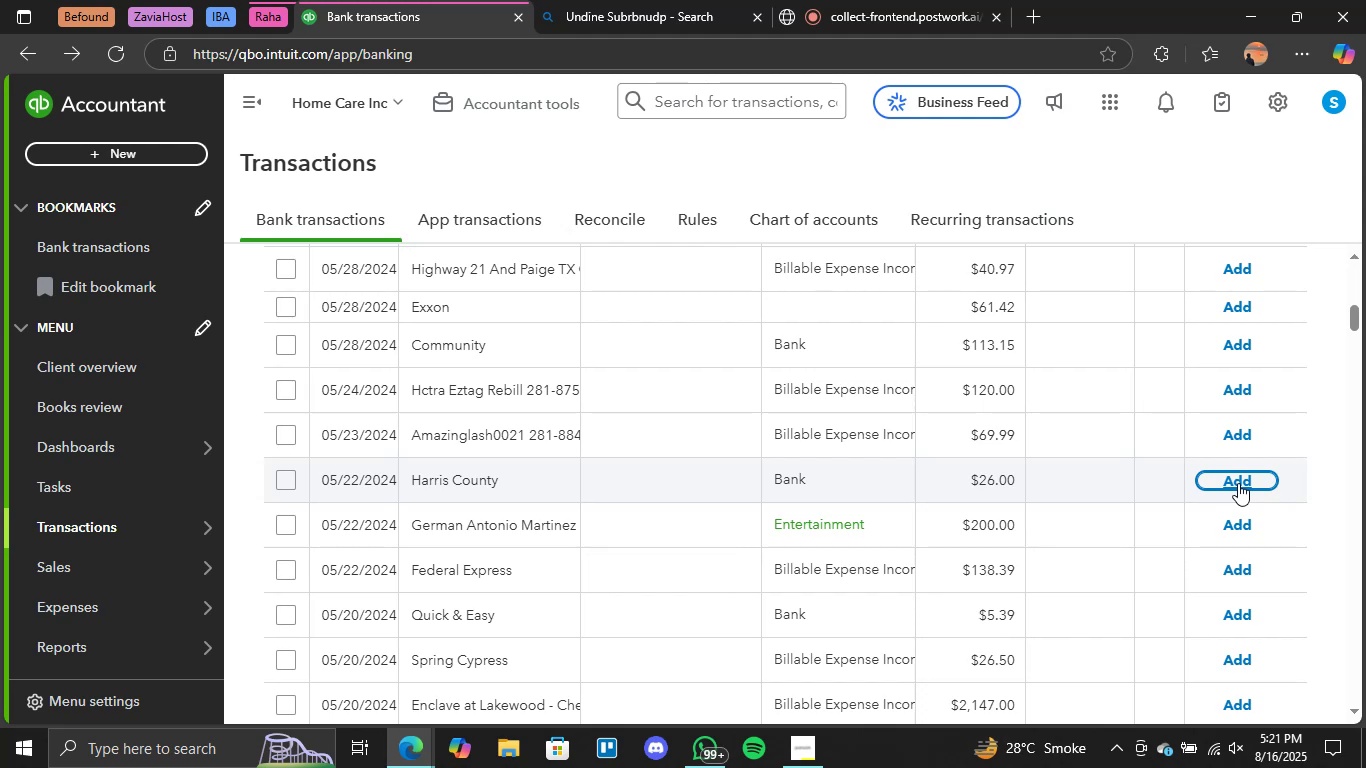 
wait(23.12)
 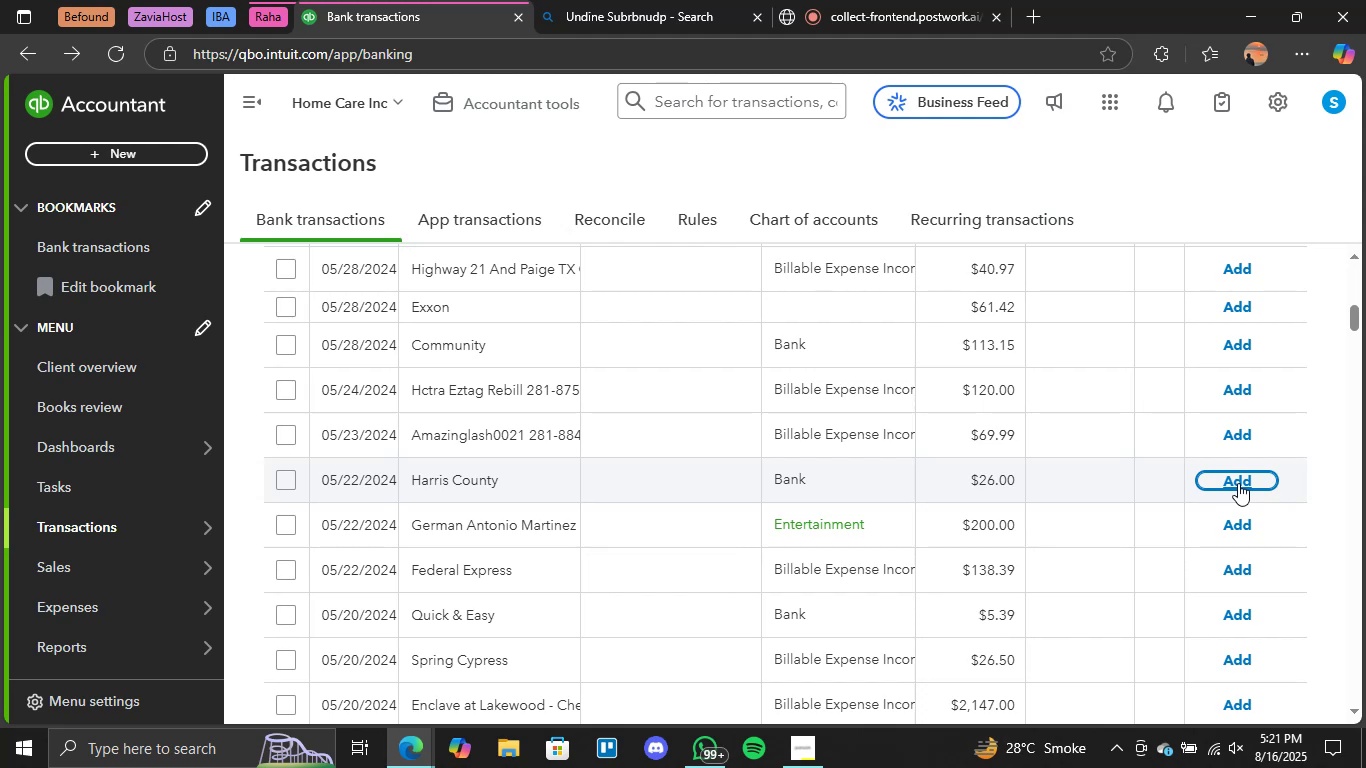 
left_click([524, 528])
 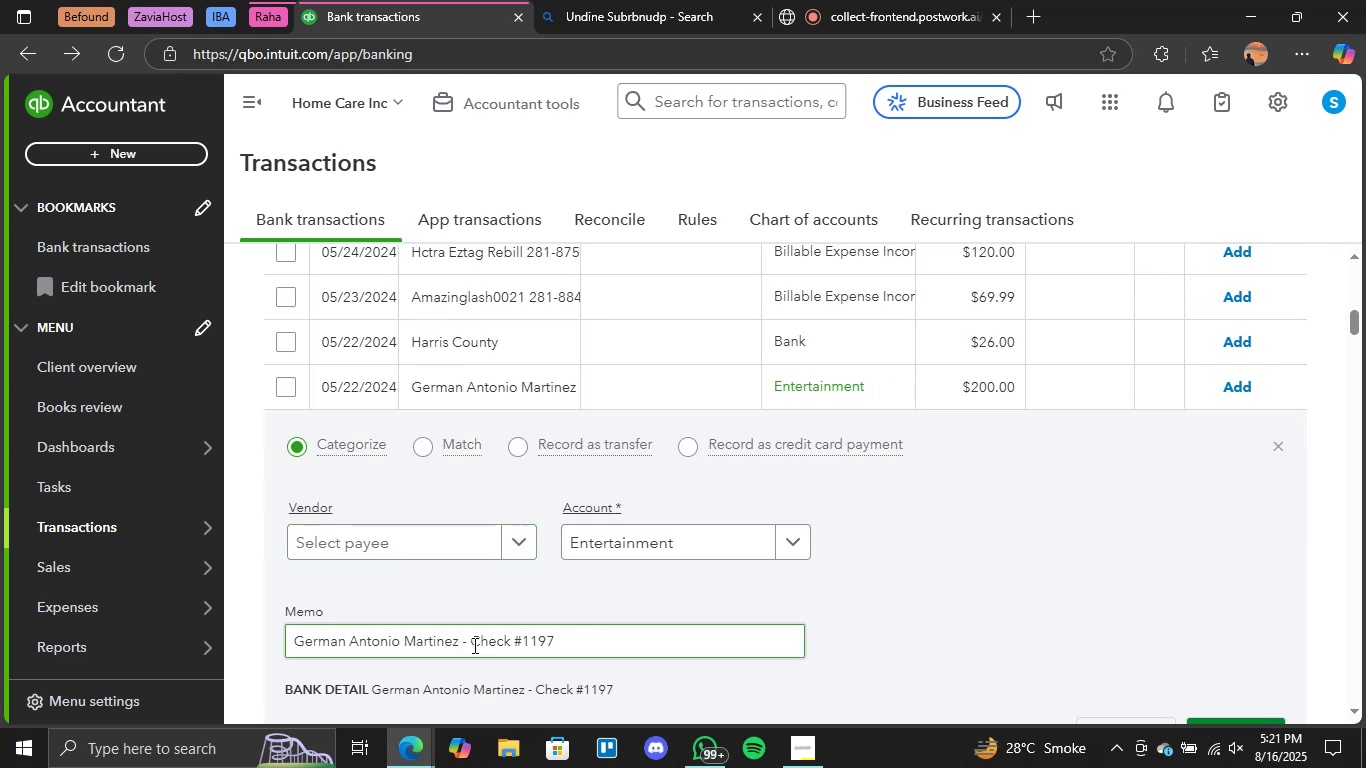 
left_click_drag(start_coordinate=[459, 645], to_coordinate=[281, 638])
 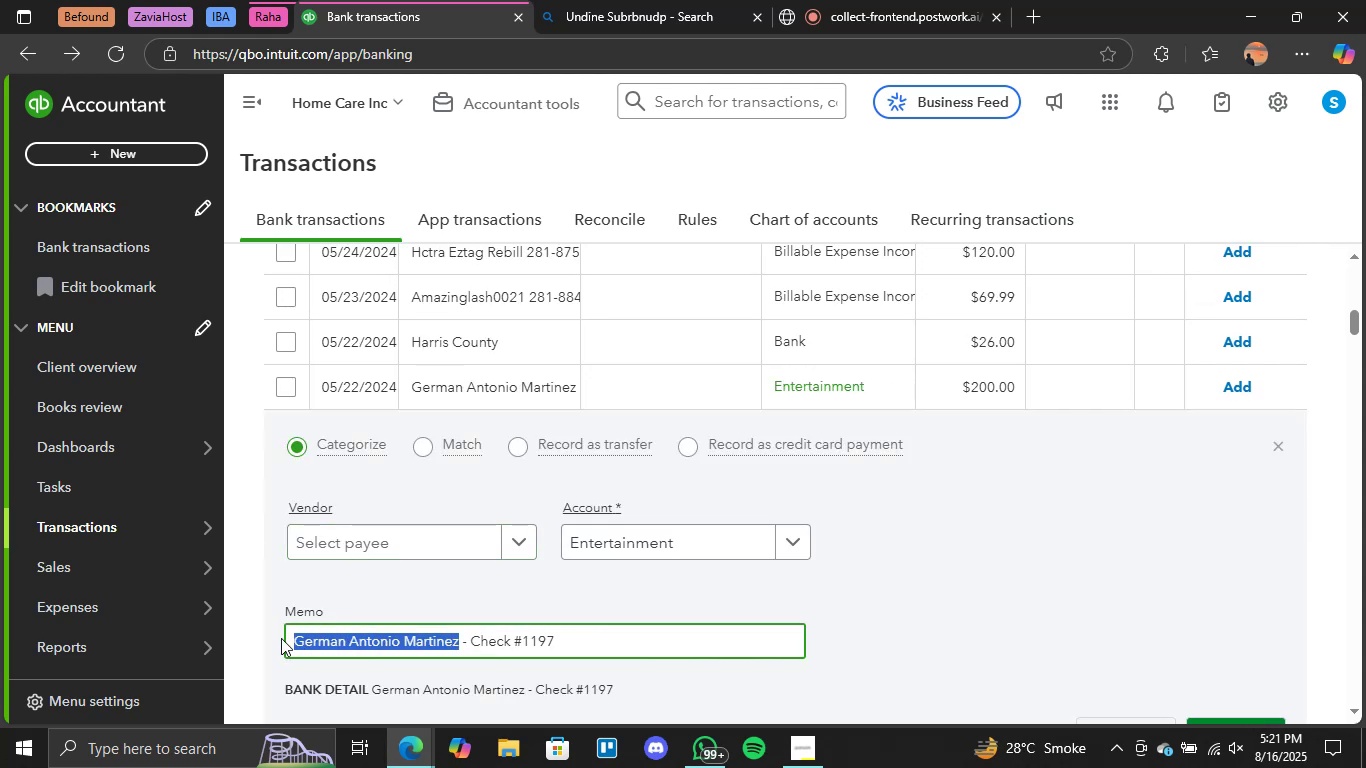 
key(Control+C)
 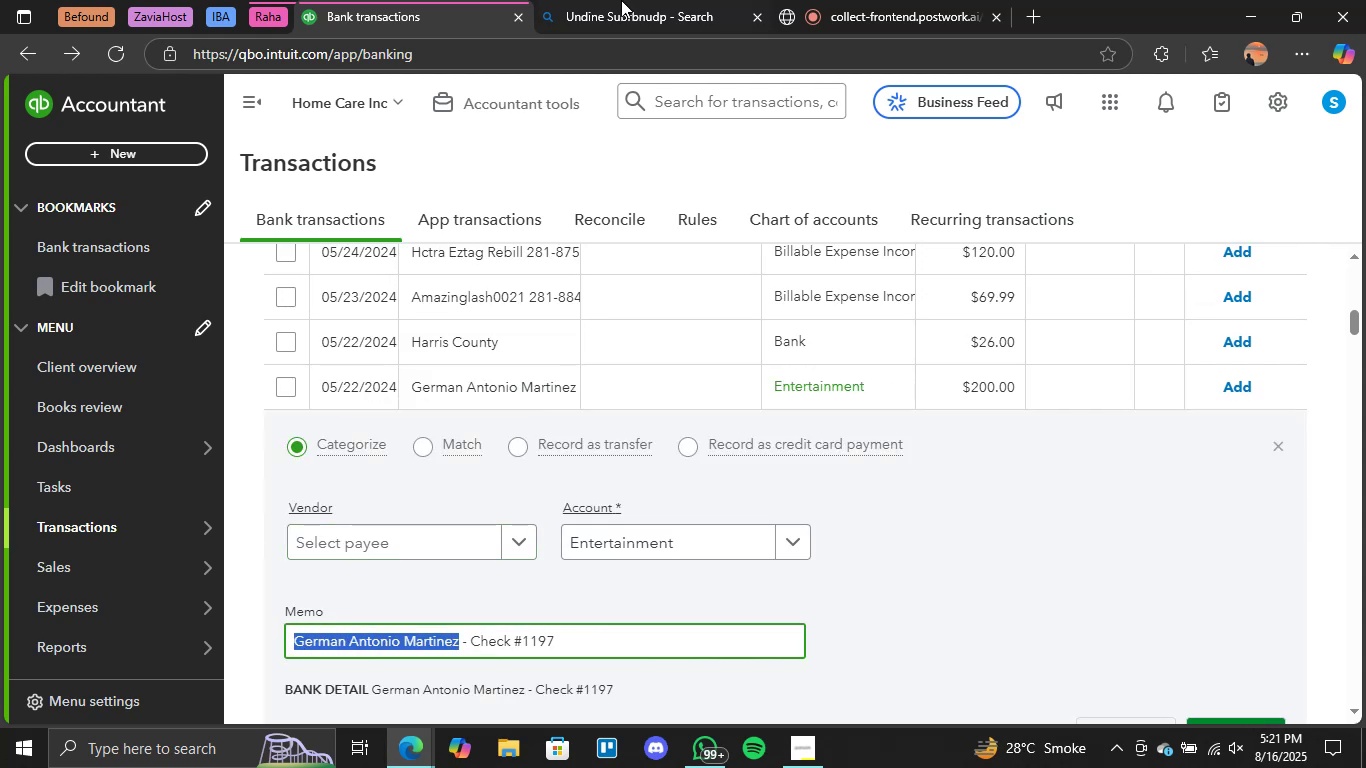 
left_click([621, 0])
 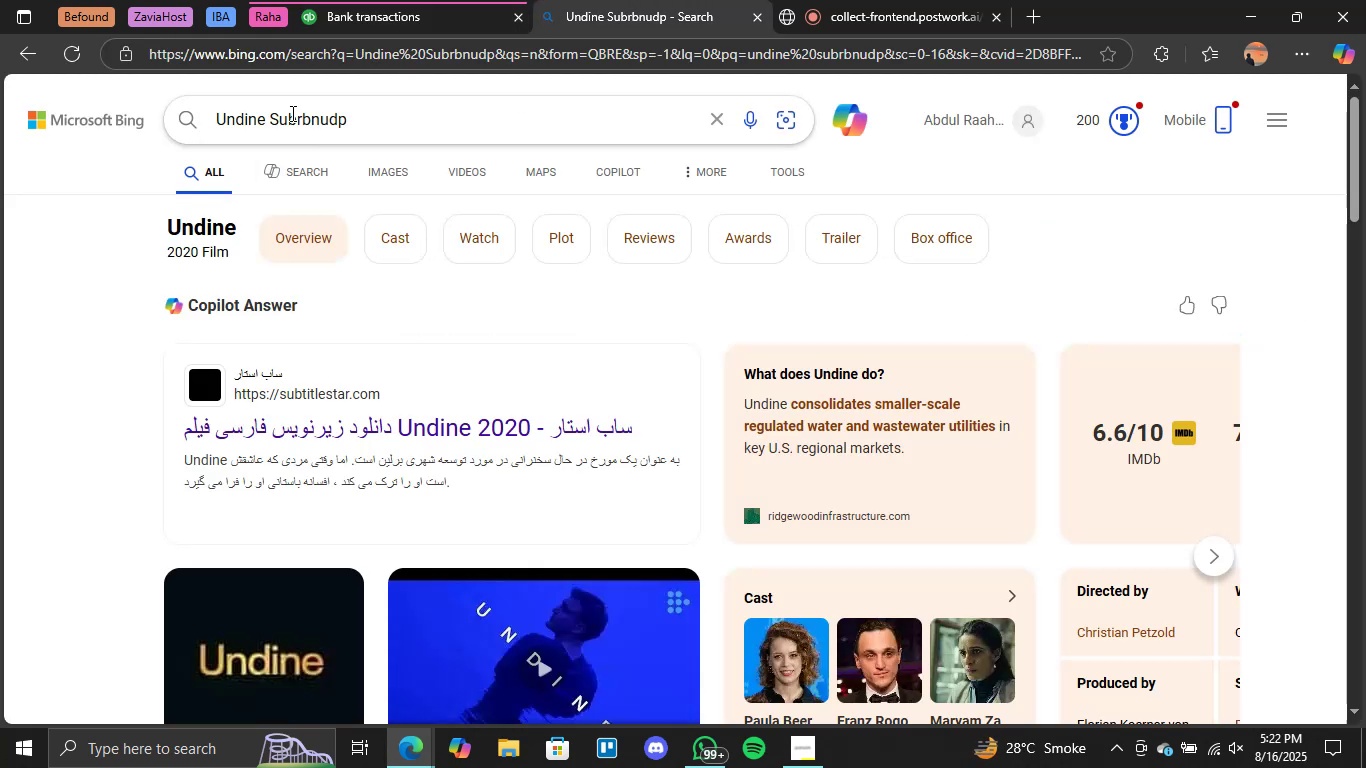 
double_click([292, 115])
 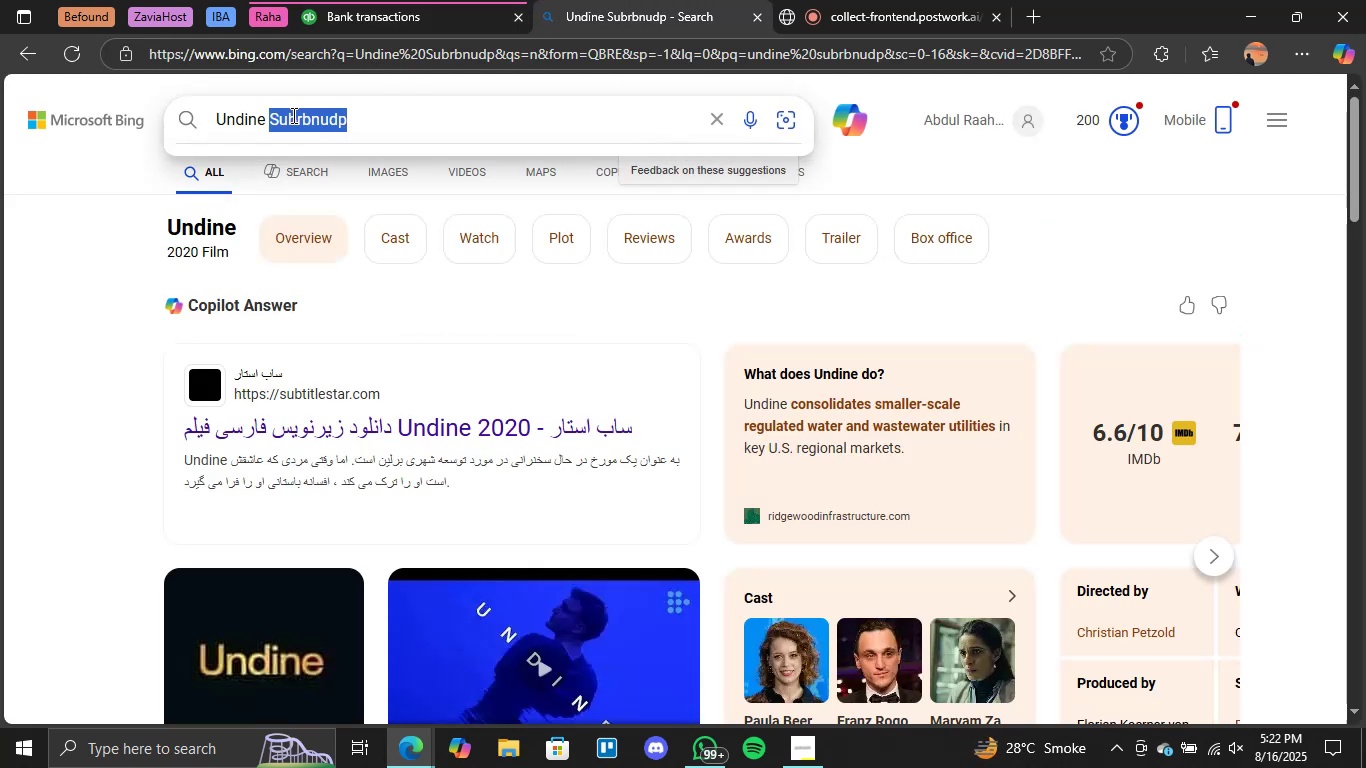 
triple_click([292, 115])
 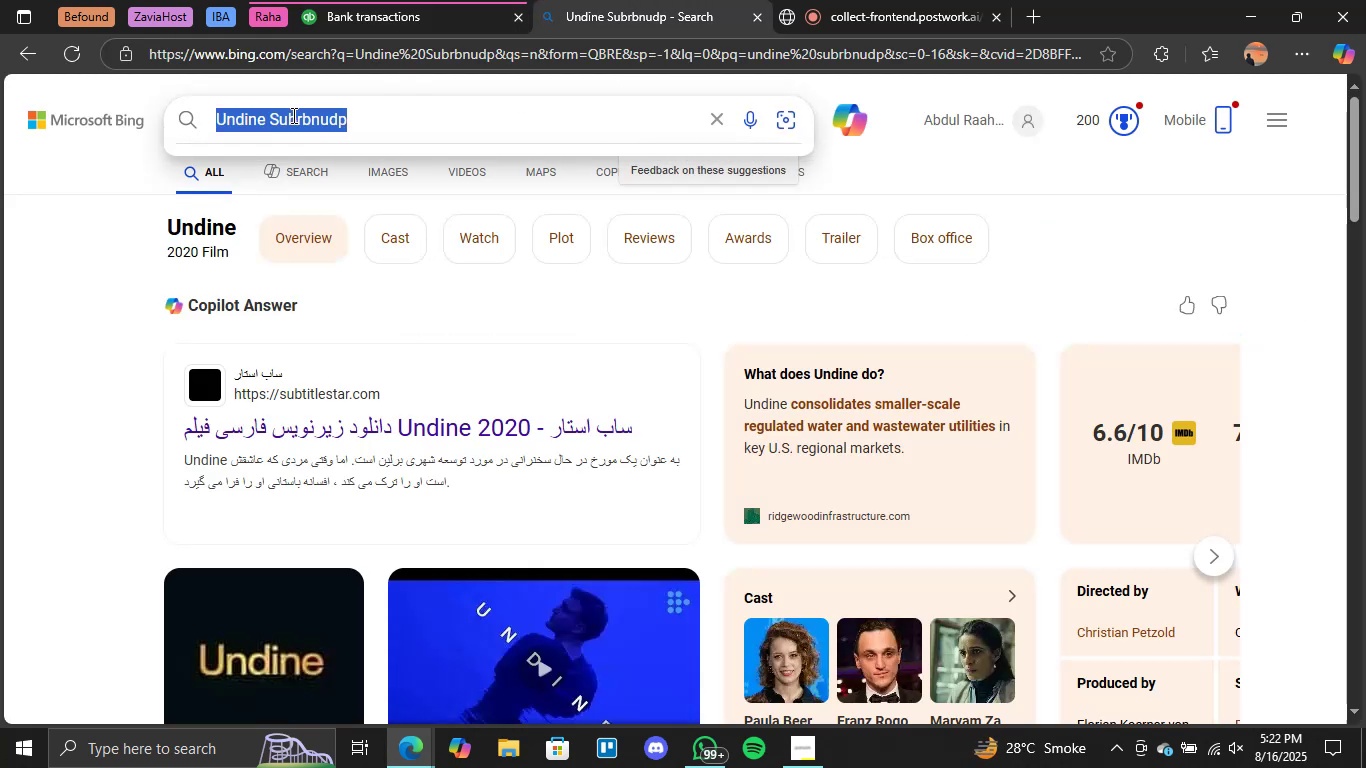 
key(Control+V)
 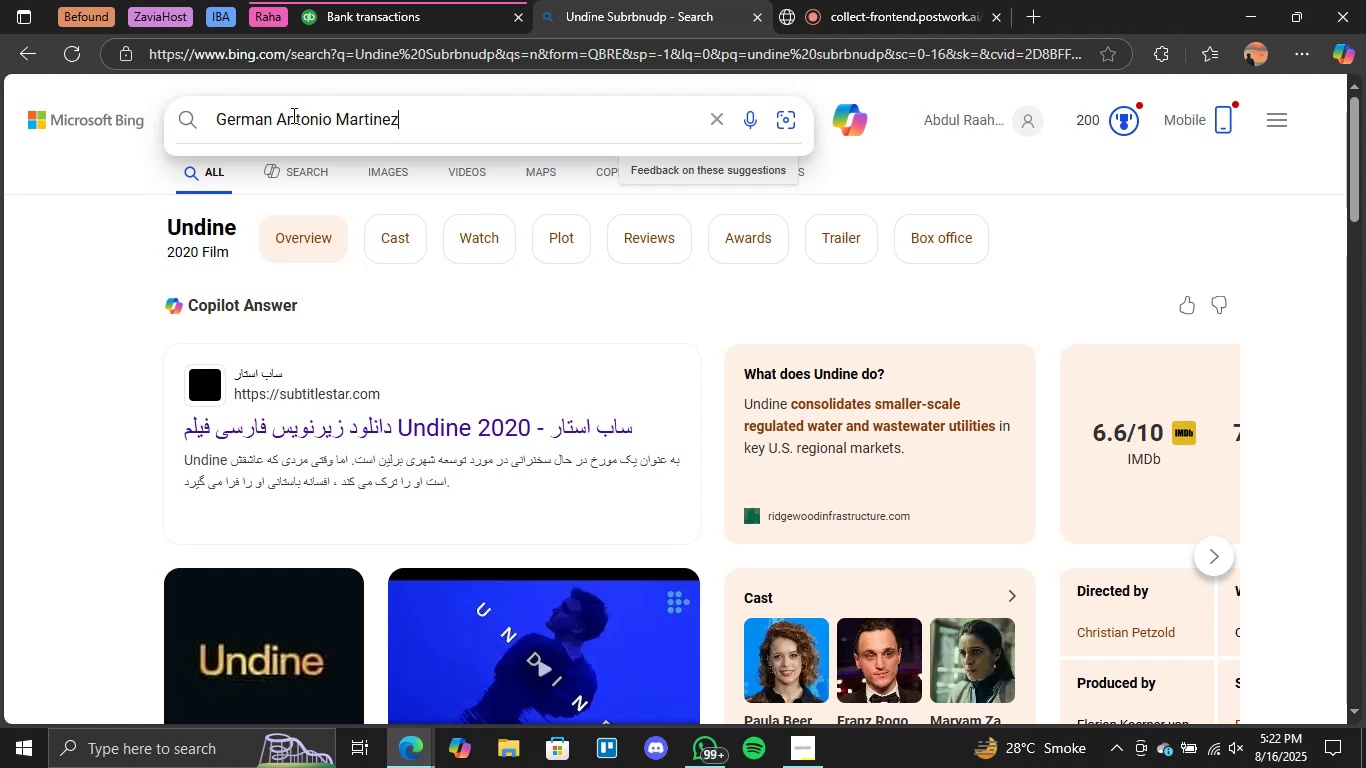 
key(Enter)
 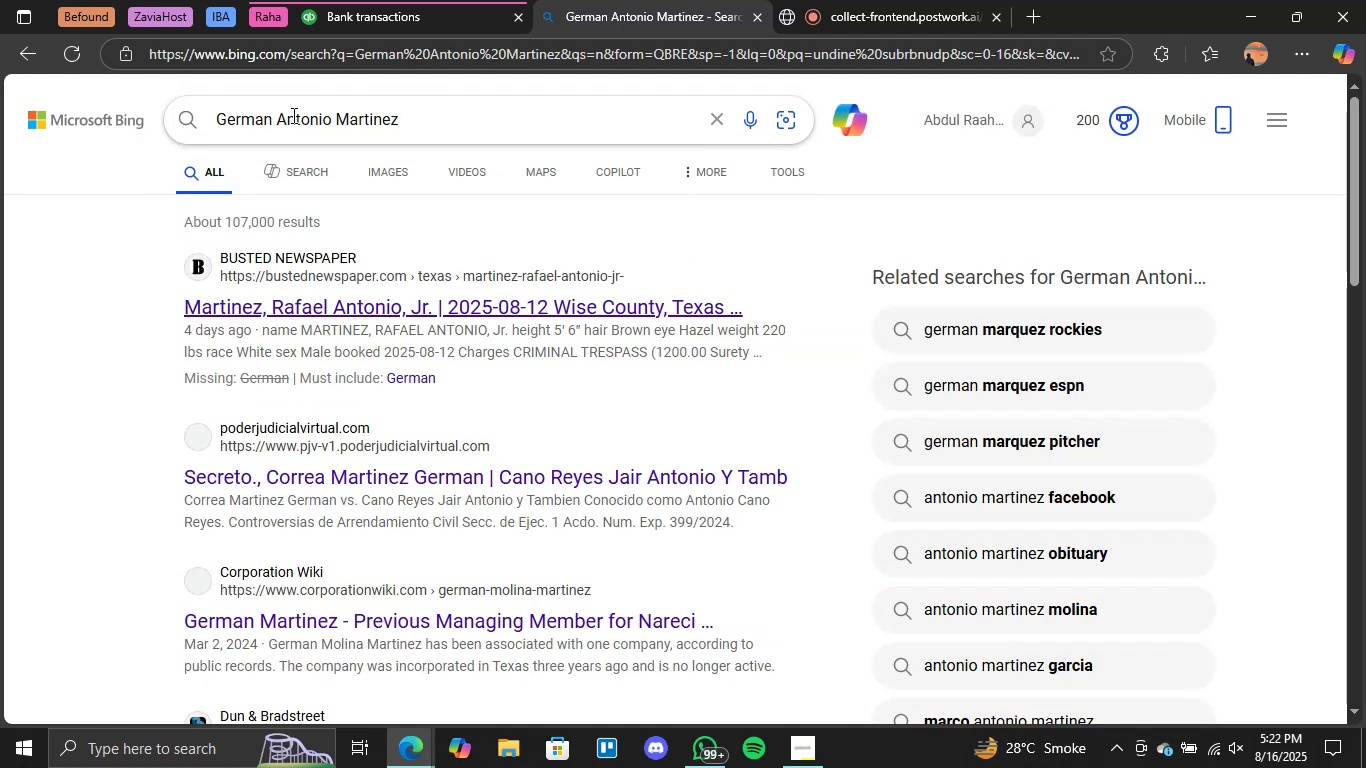 
left_click([328, 0])
 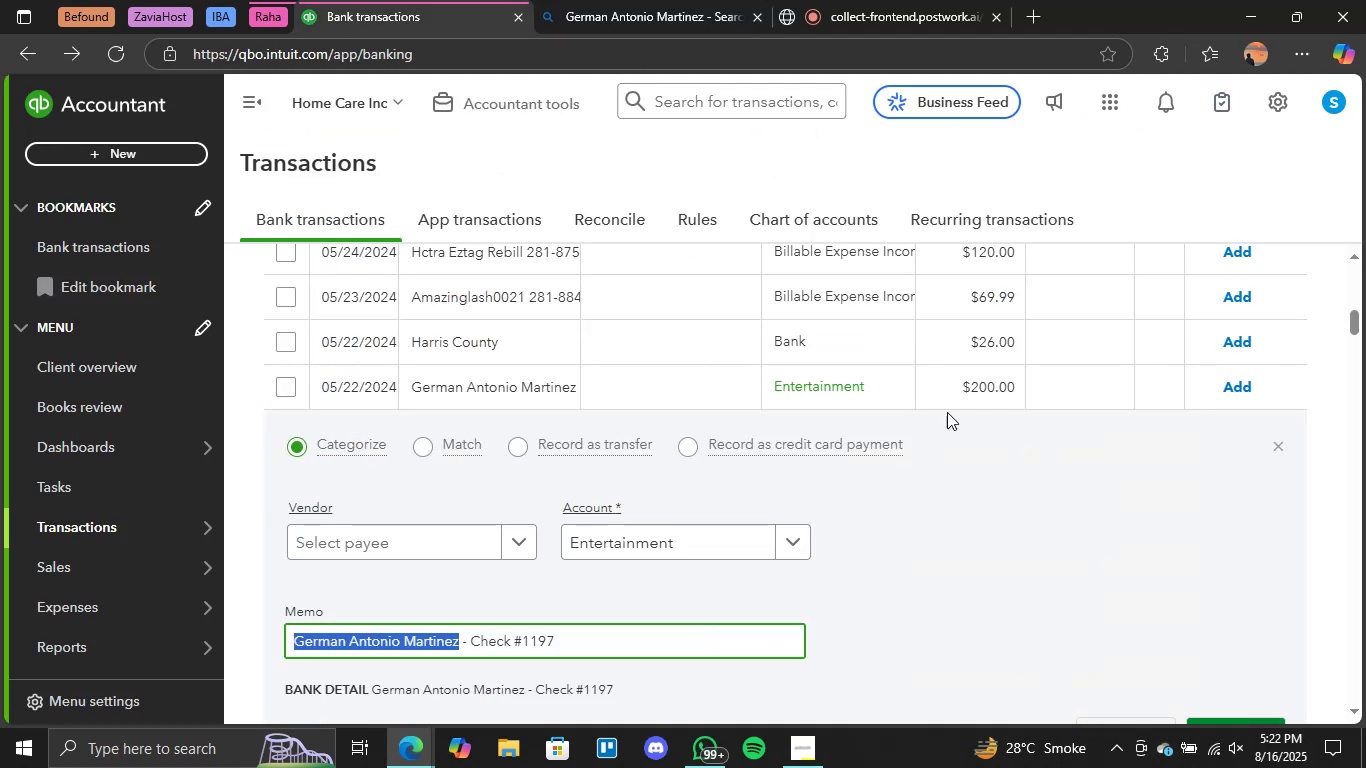 
left_click([896, 415])
 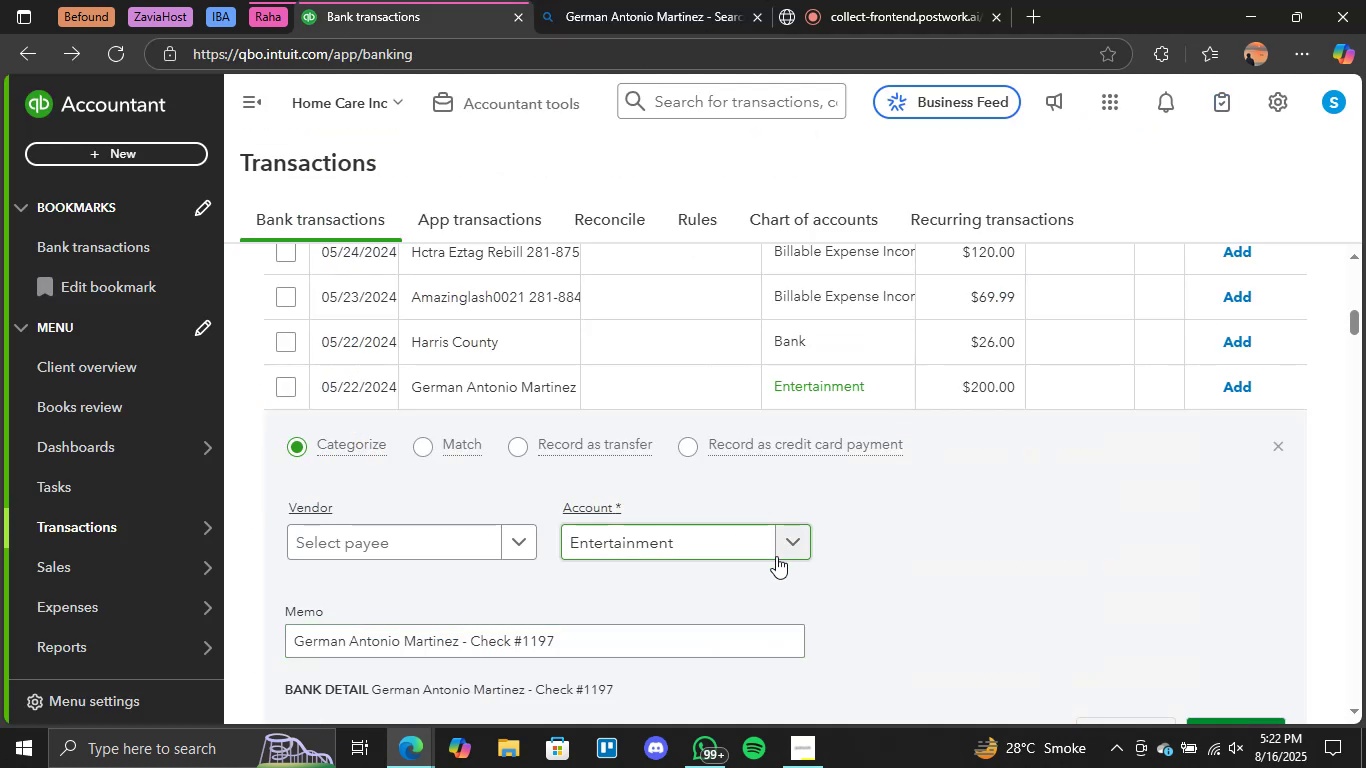 
left_click([776, 556])
 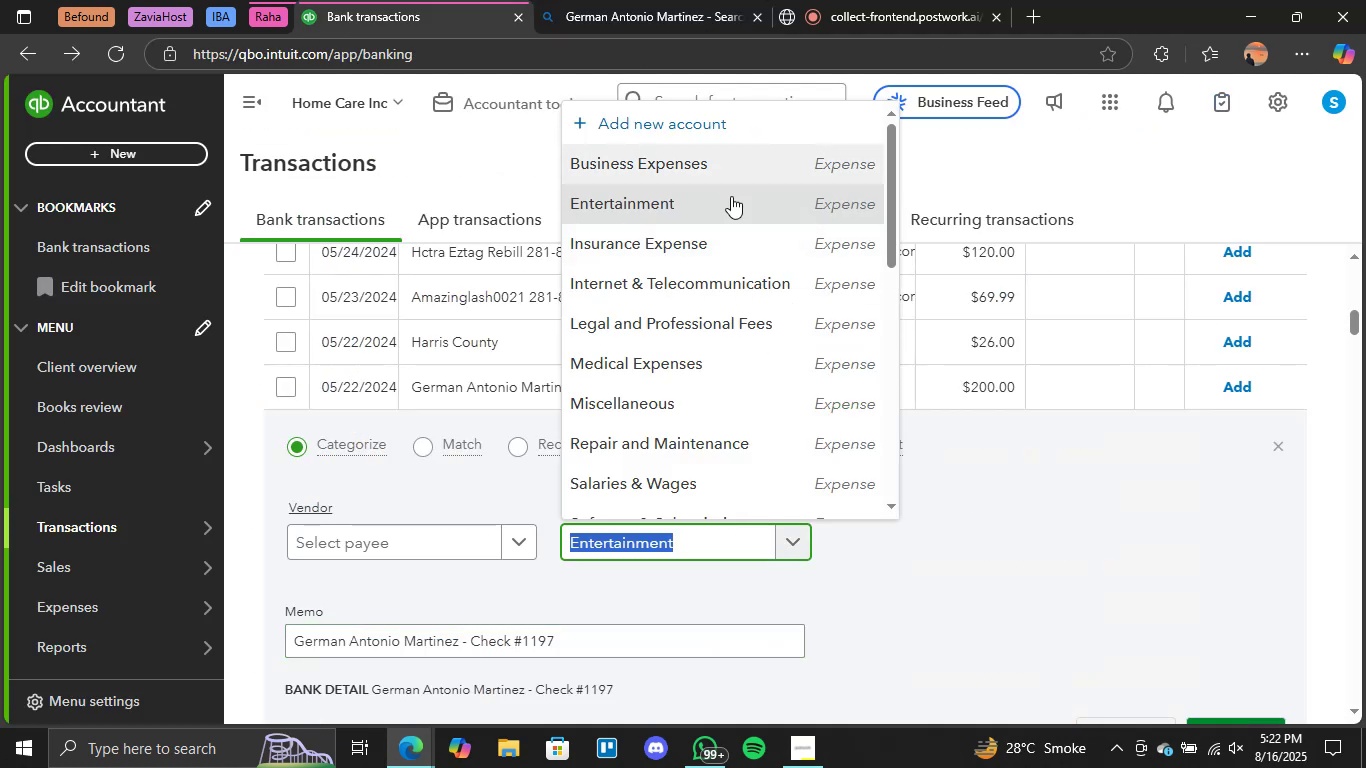 
scroll: coordinate [748, 303], scroll_direction: up, amount: 3.0
 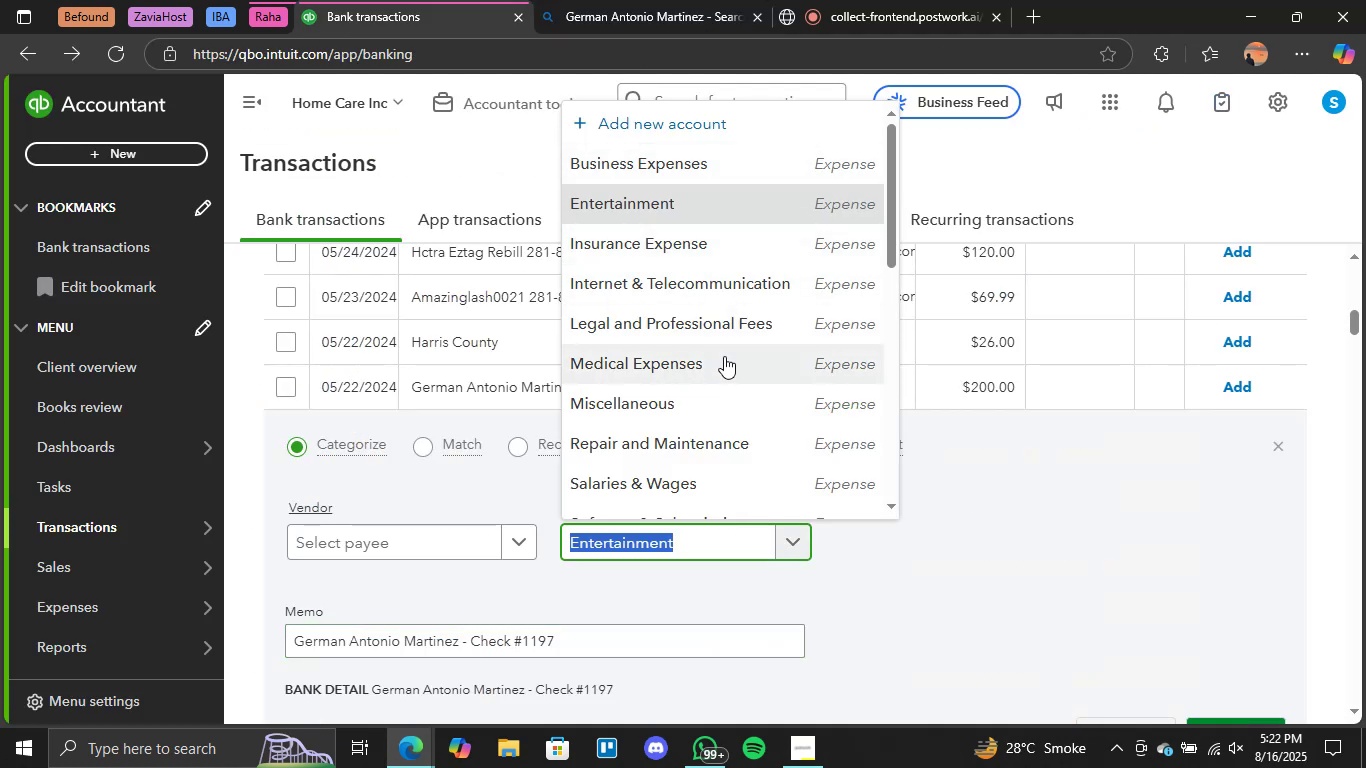 
left_click([735, 408])
 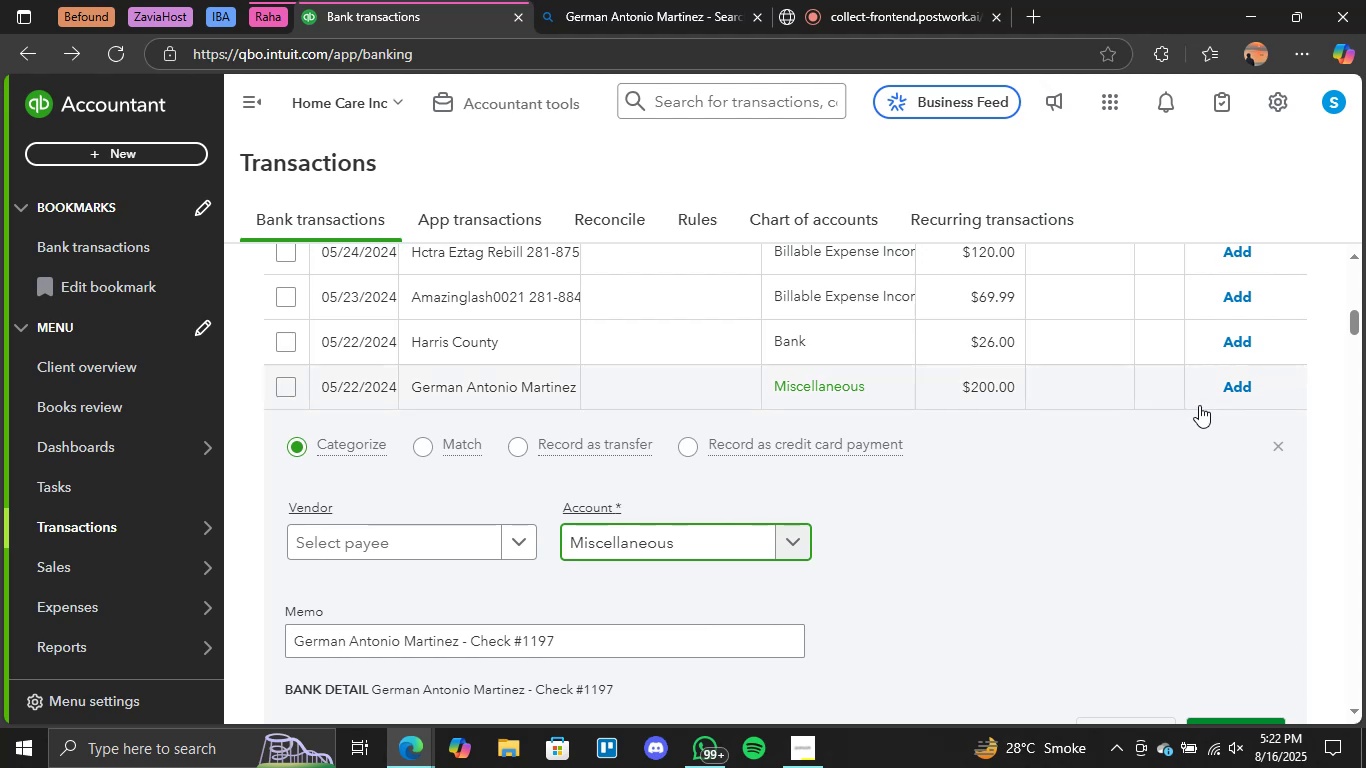 
left_click([1234, 385])
 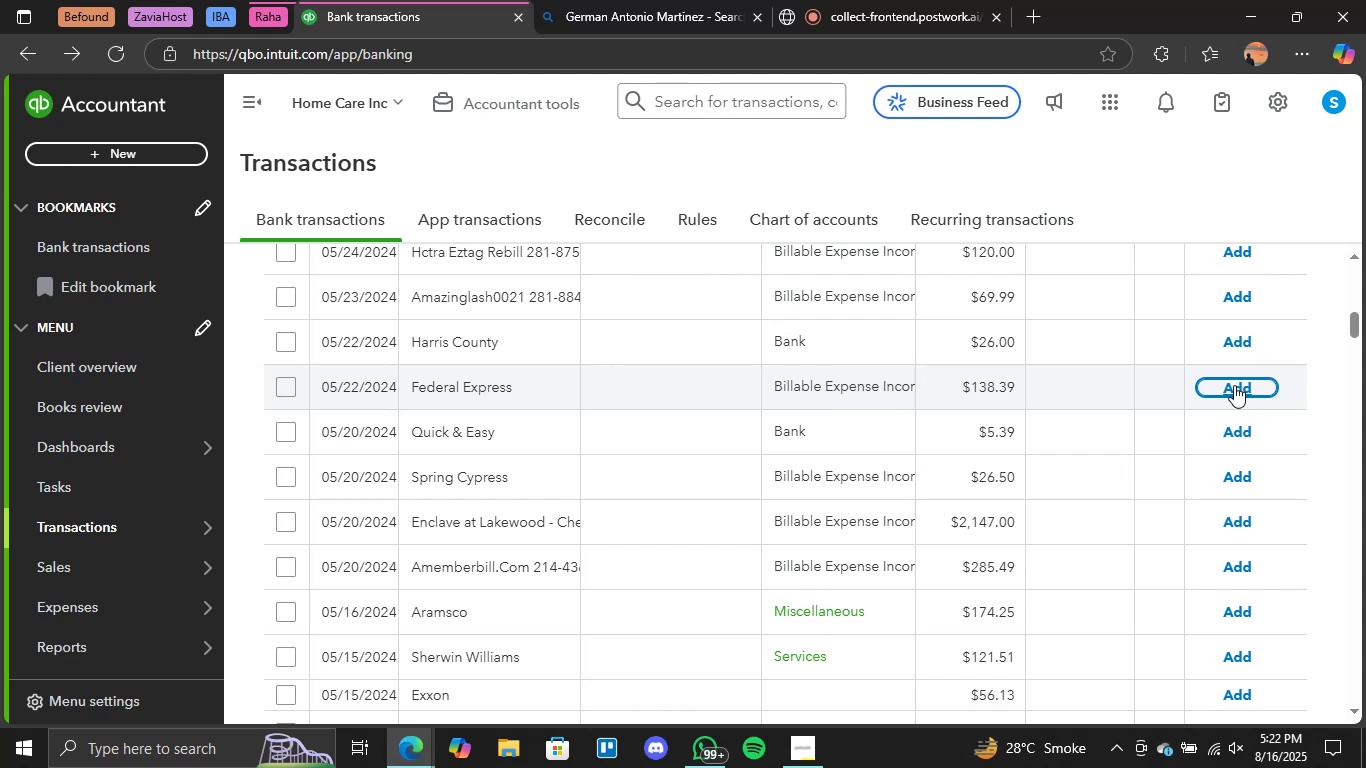 
wait(40.56)
 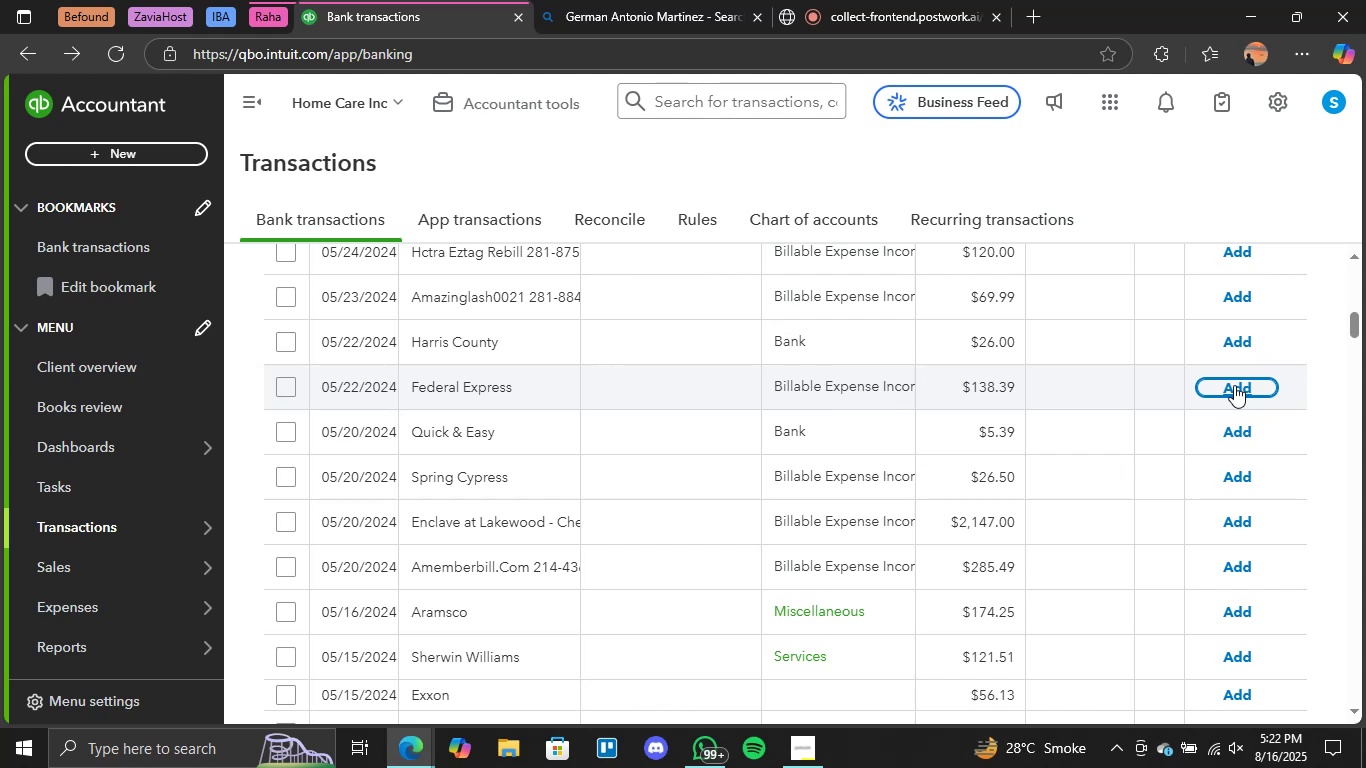 
left_click([1233, 609])
 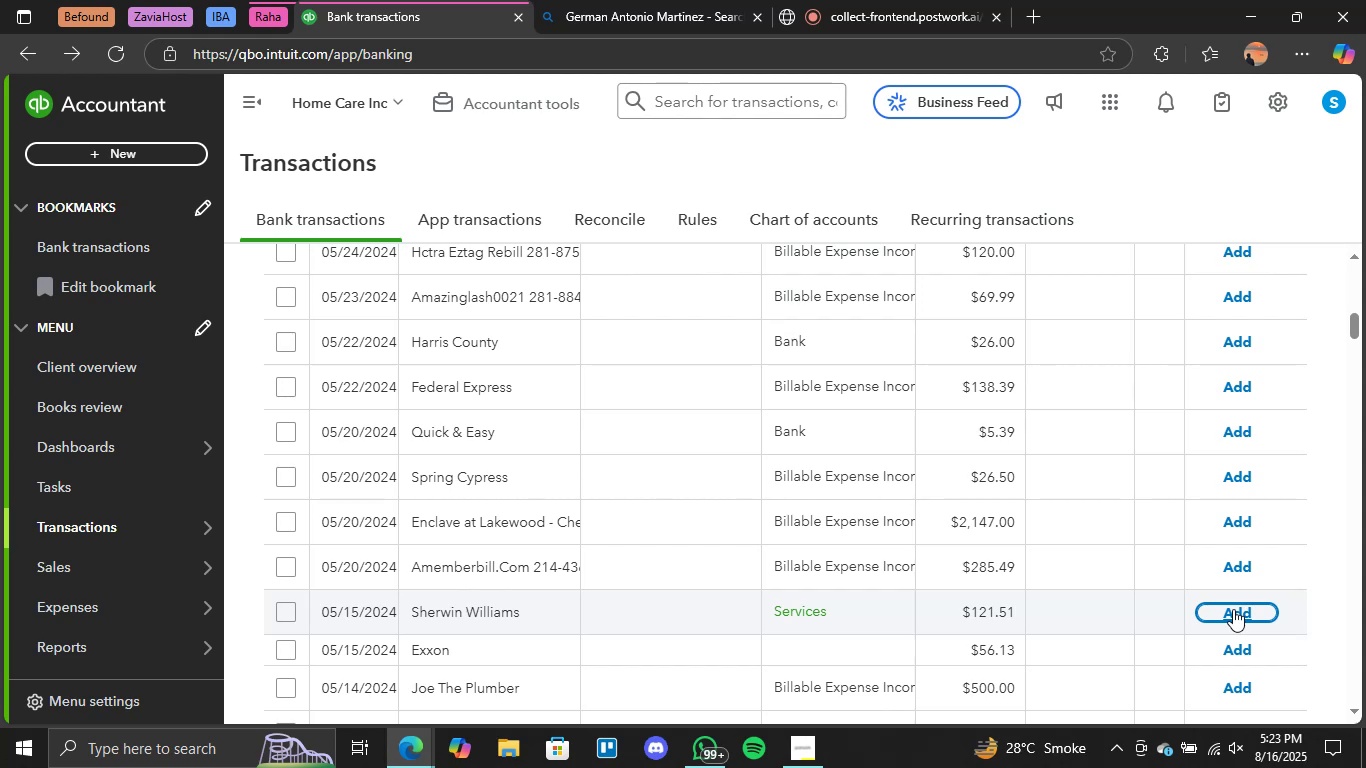 
wait(40.62)
 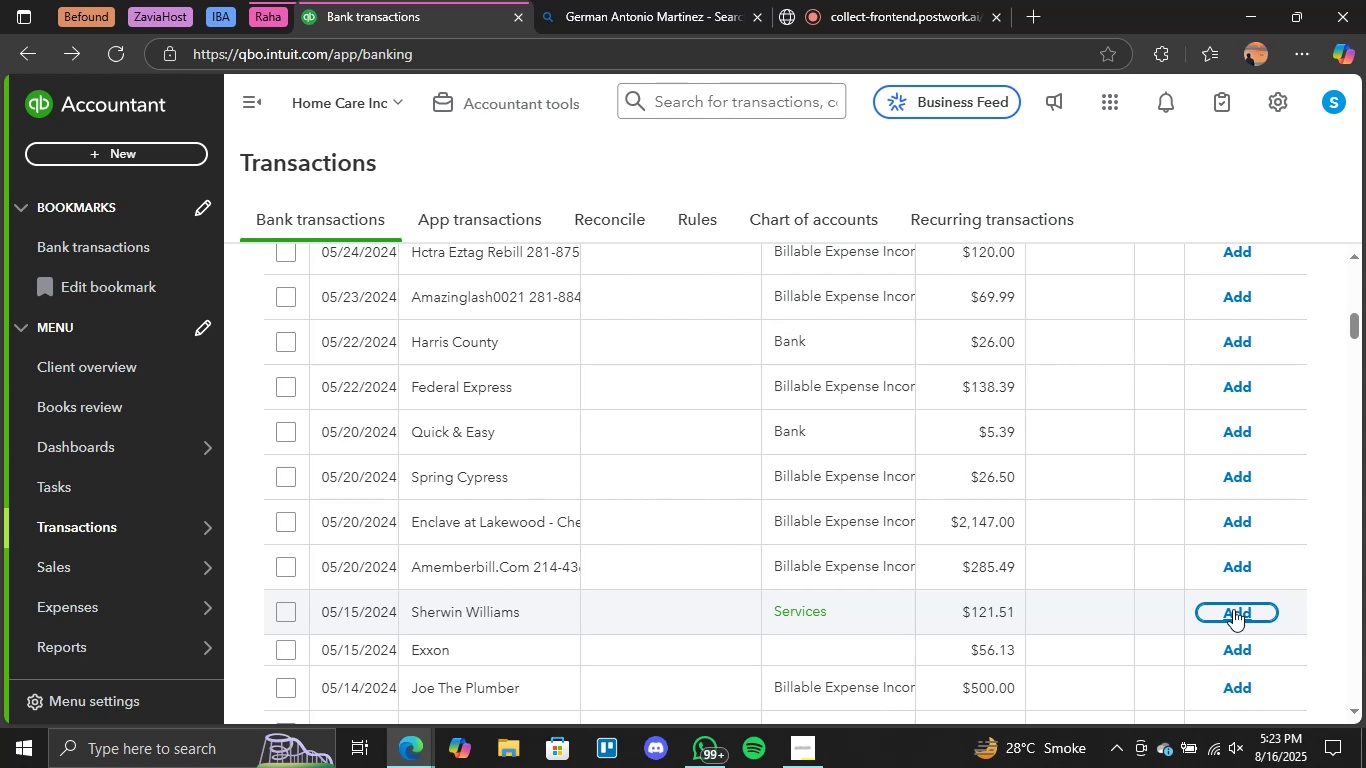 
left_click([1223, 603])
 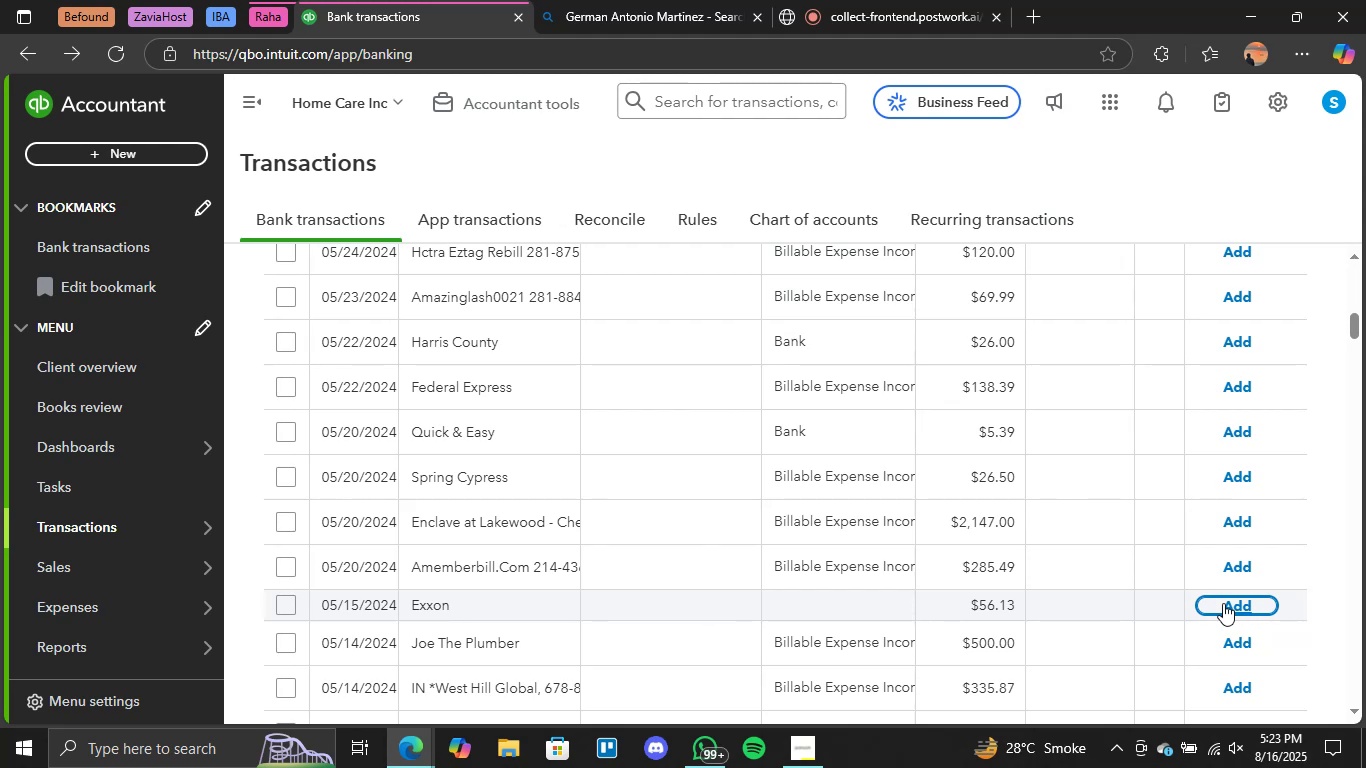 
wait(19.18)
 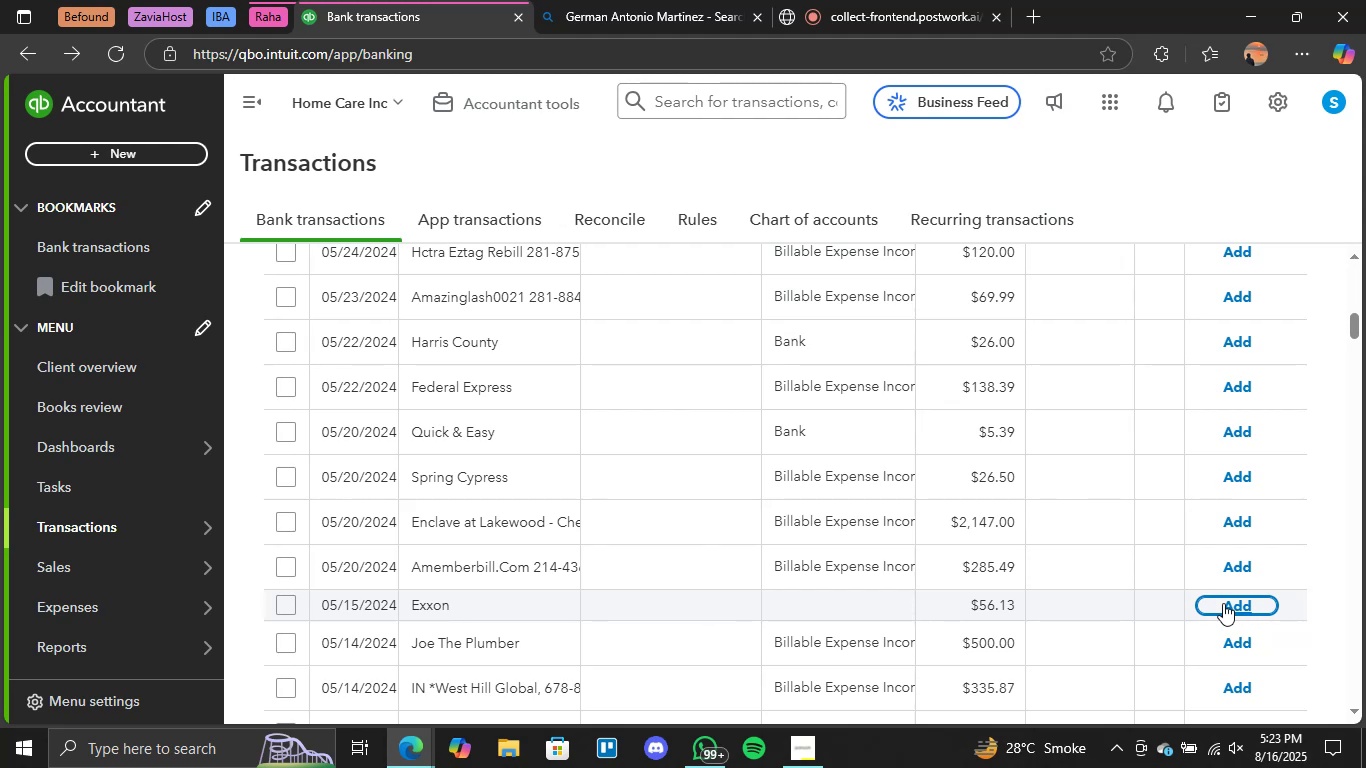 
scroll: coordinate [1112, 589], scroll_direction: none, amount: 0.0
 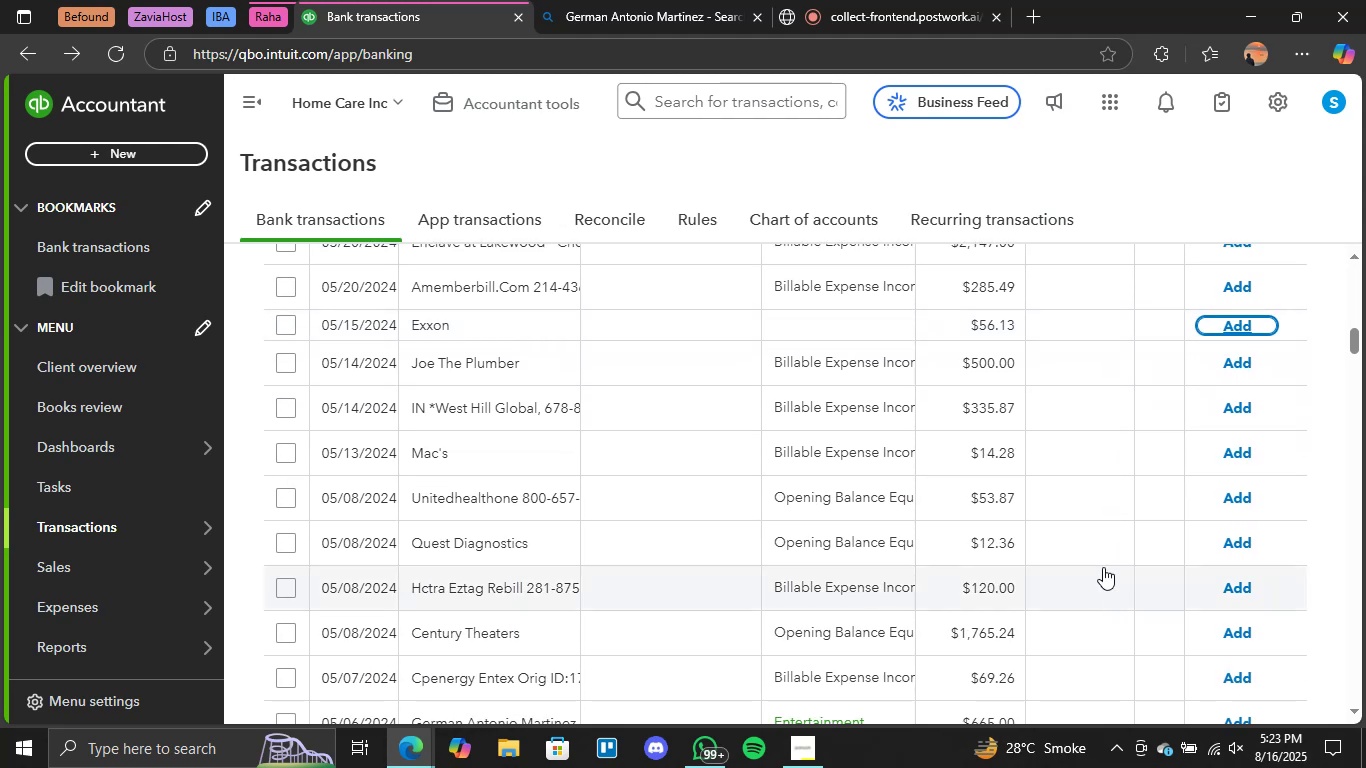 
scroll: coordinate [1120, 525], scroll_direction: down, amount: 1.0
 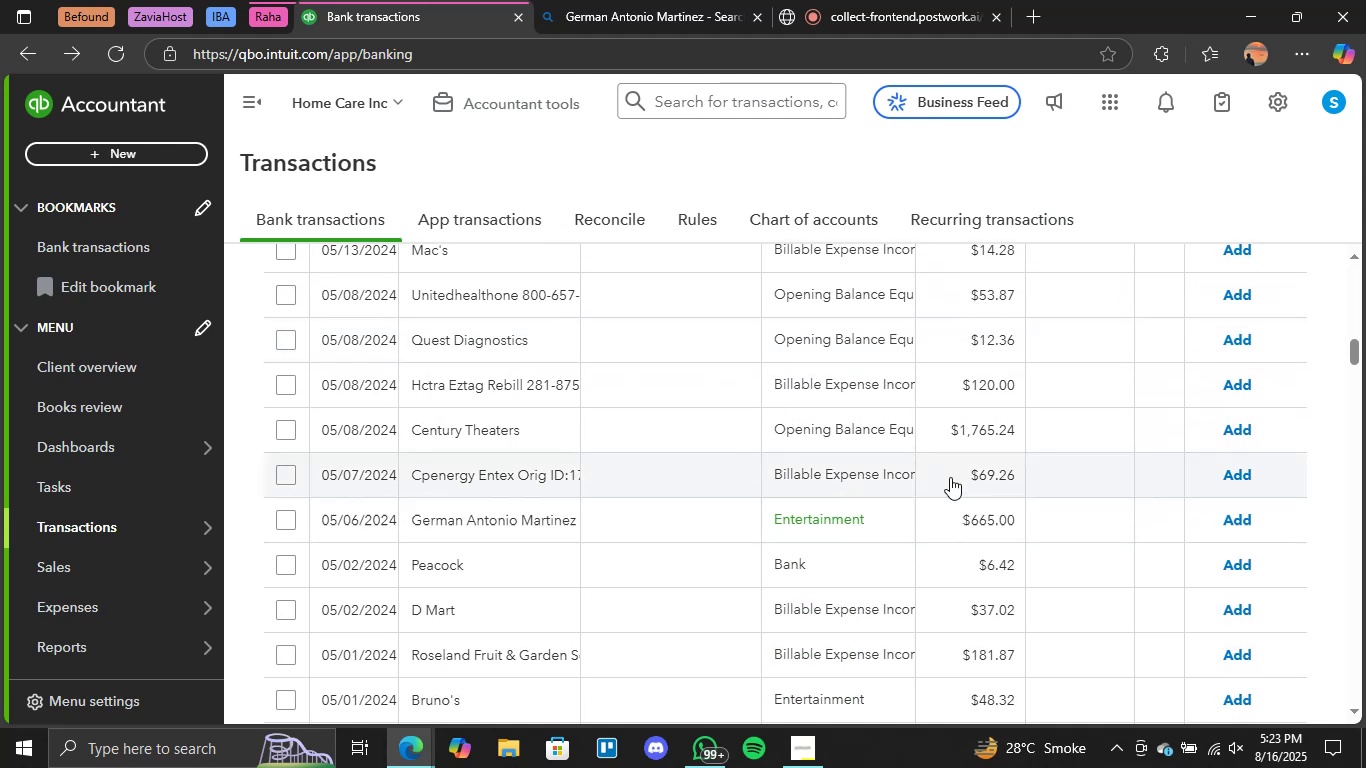 
scroll: coordinate [950, 477], scroll_direction: none, amount: 0.0
 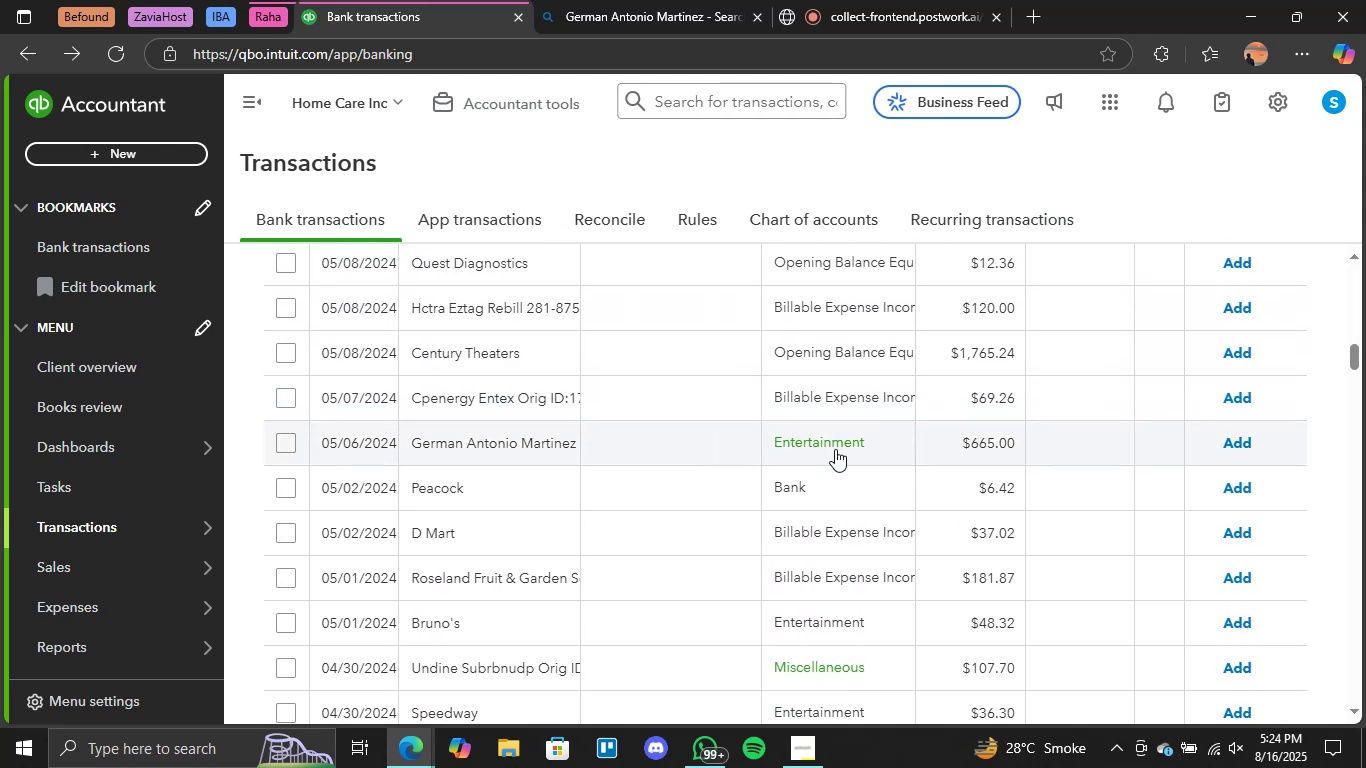 
wait(6.35)
 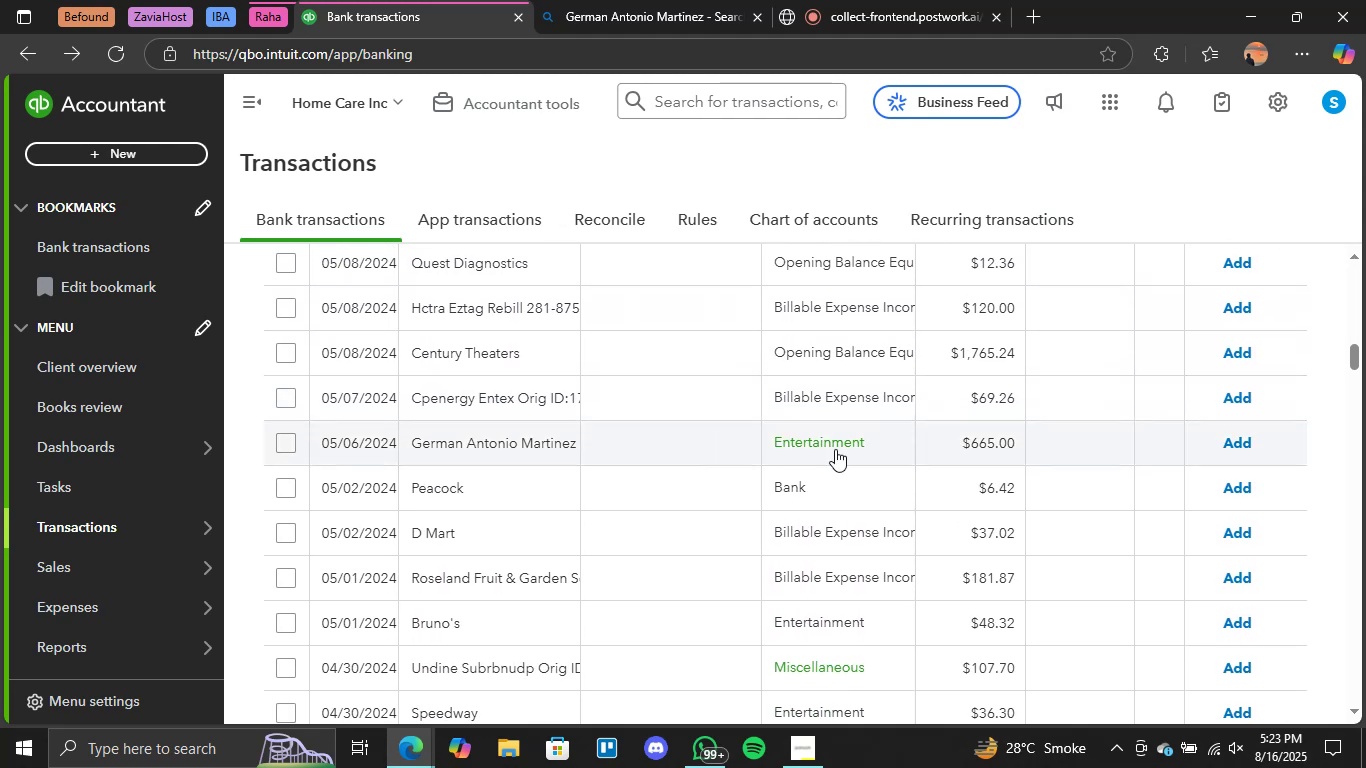 
left_click([886, 441])
 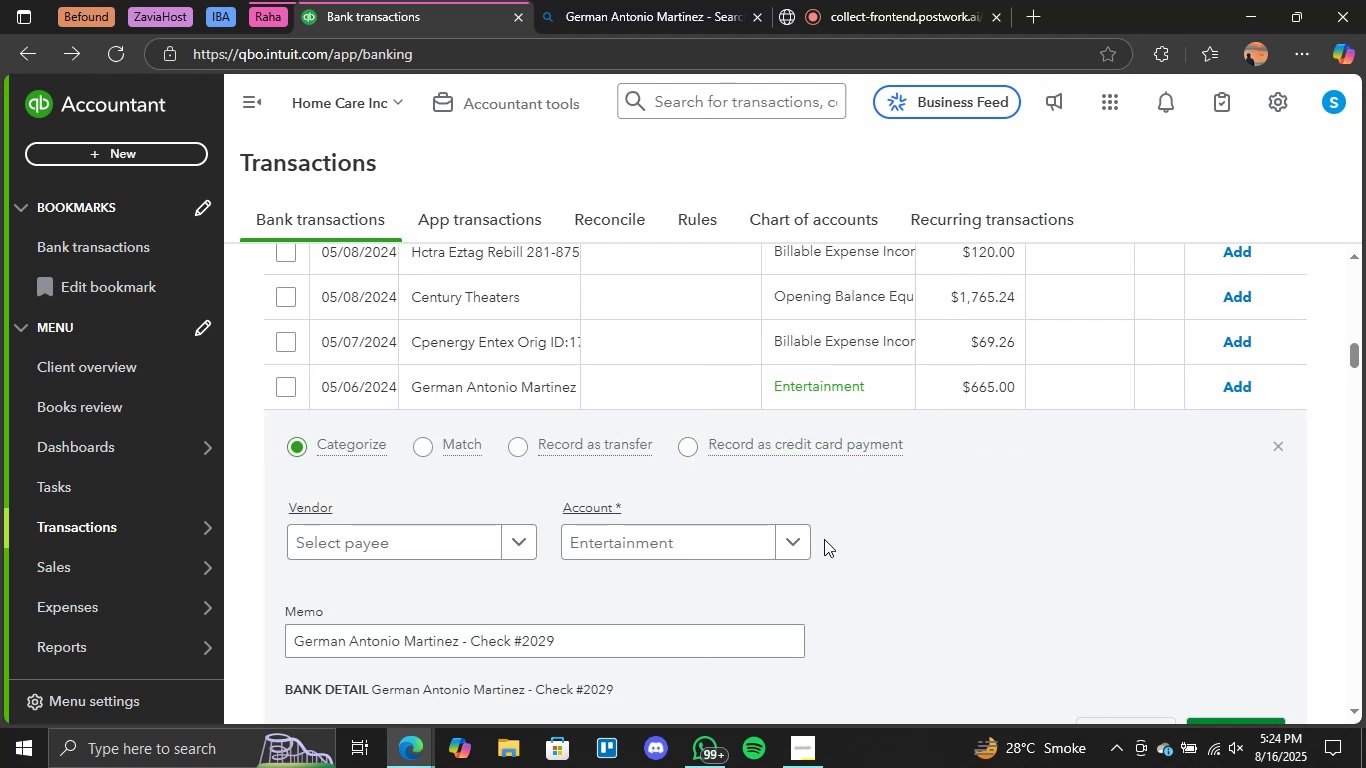 
left_click([794, 545])
 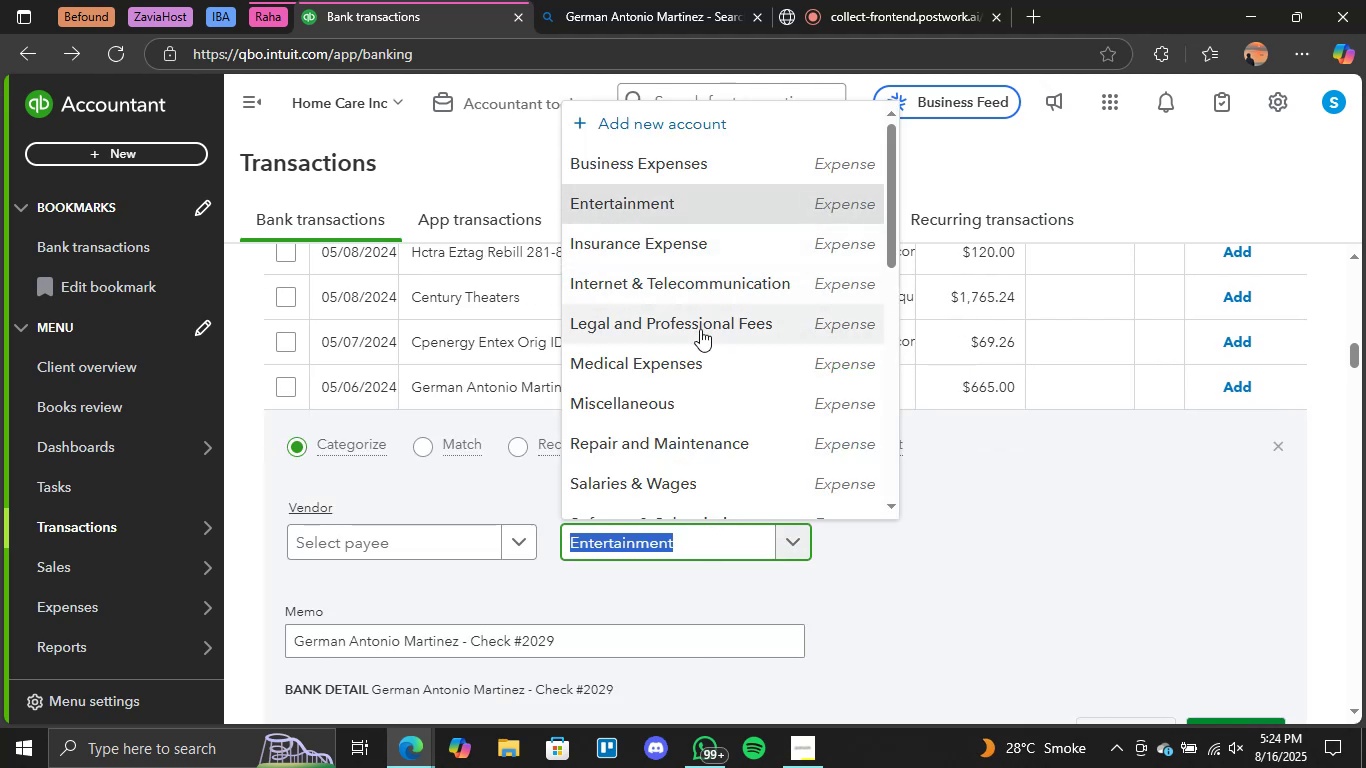 
left_click([704, 390])
 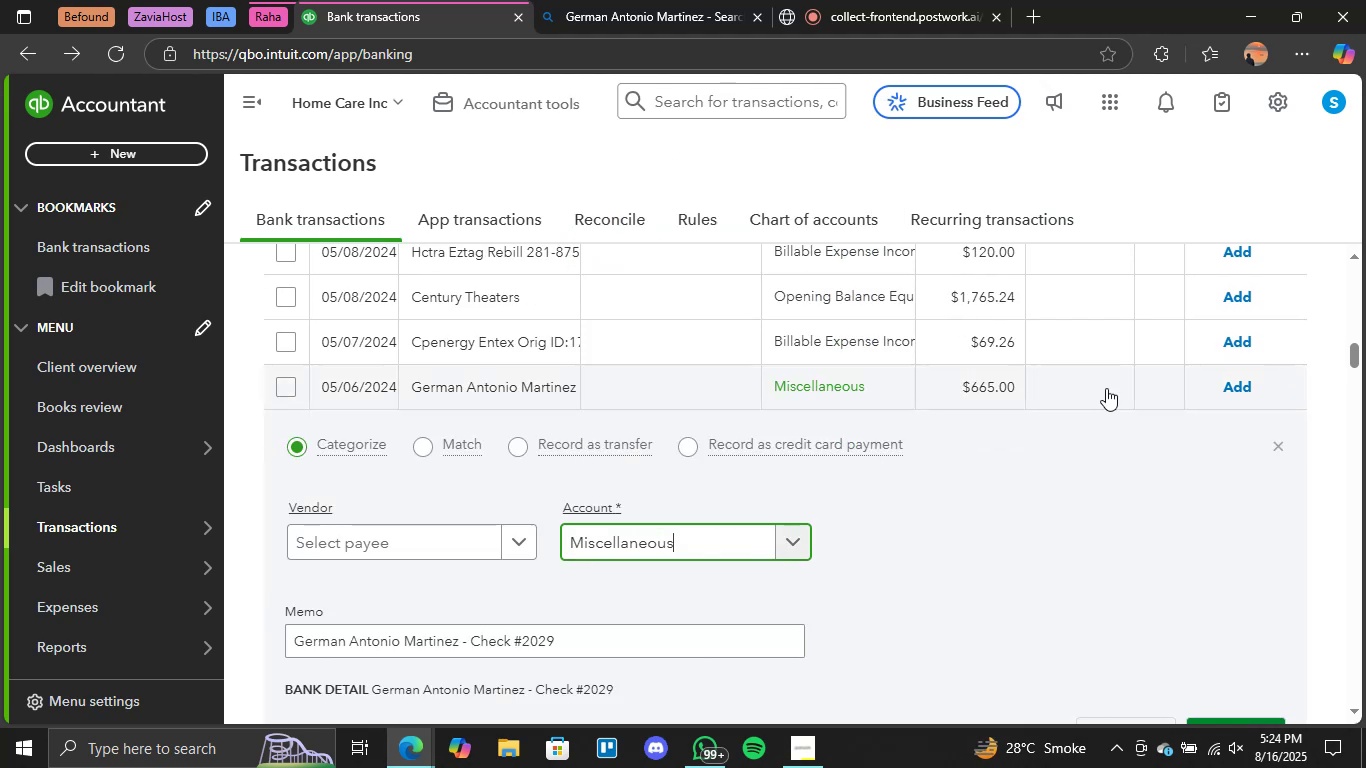 
scroll: coordinate [1106, 388], scroll_direction: down, amount: 1.0
 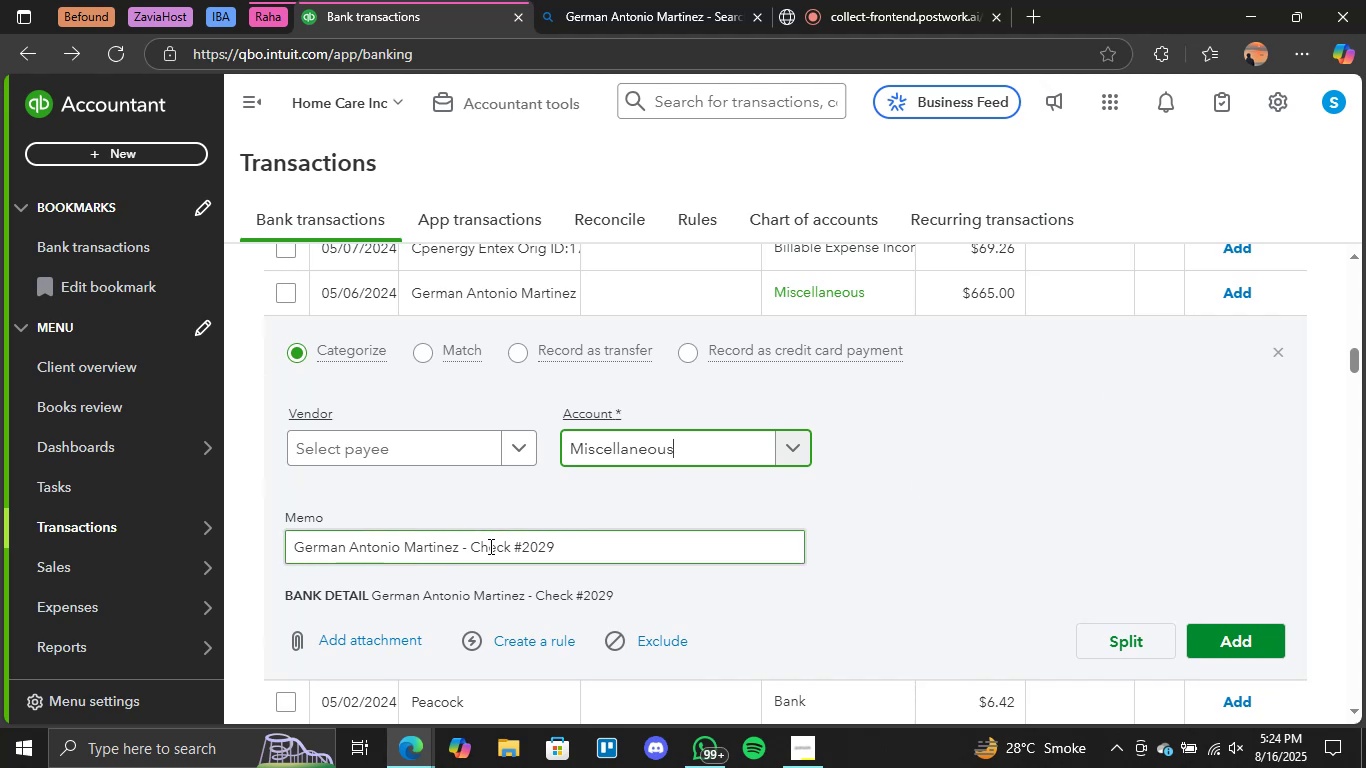 
wait(7.06)
 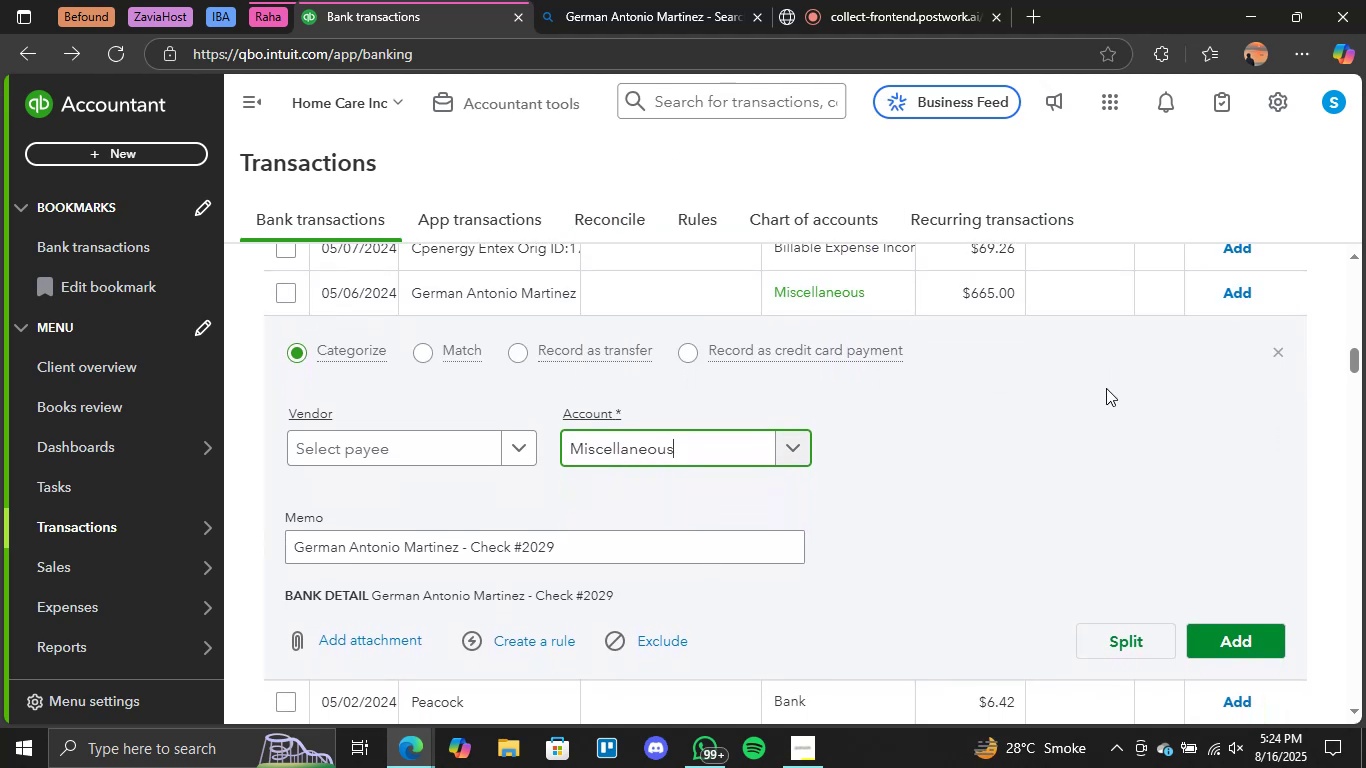 
left_click([781, 448])
 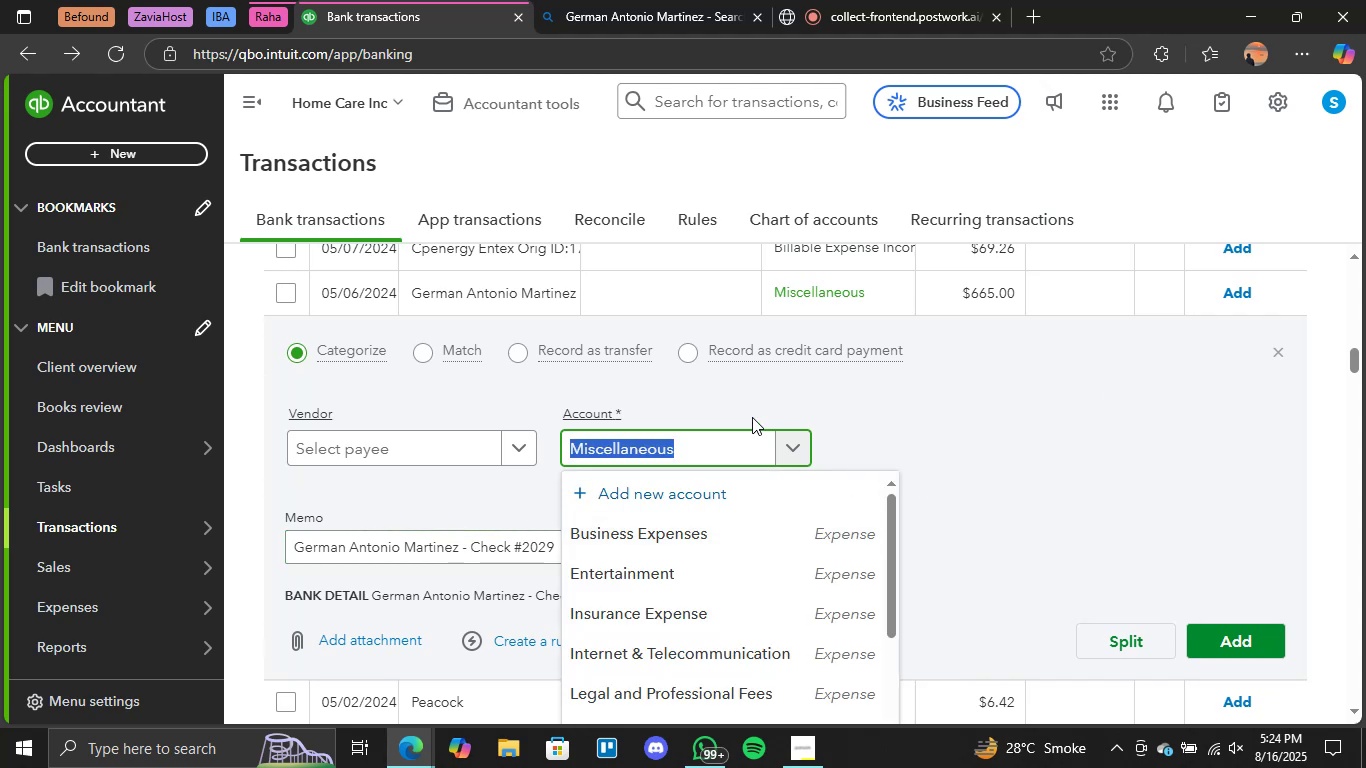 
scroll: coordinate [801, 594], scroll_direction: down, amount: 1.0
 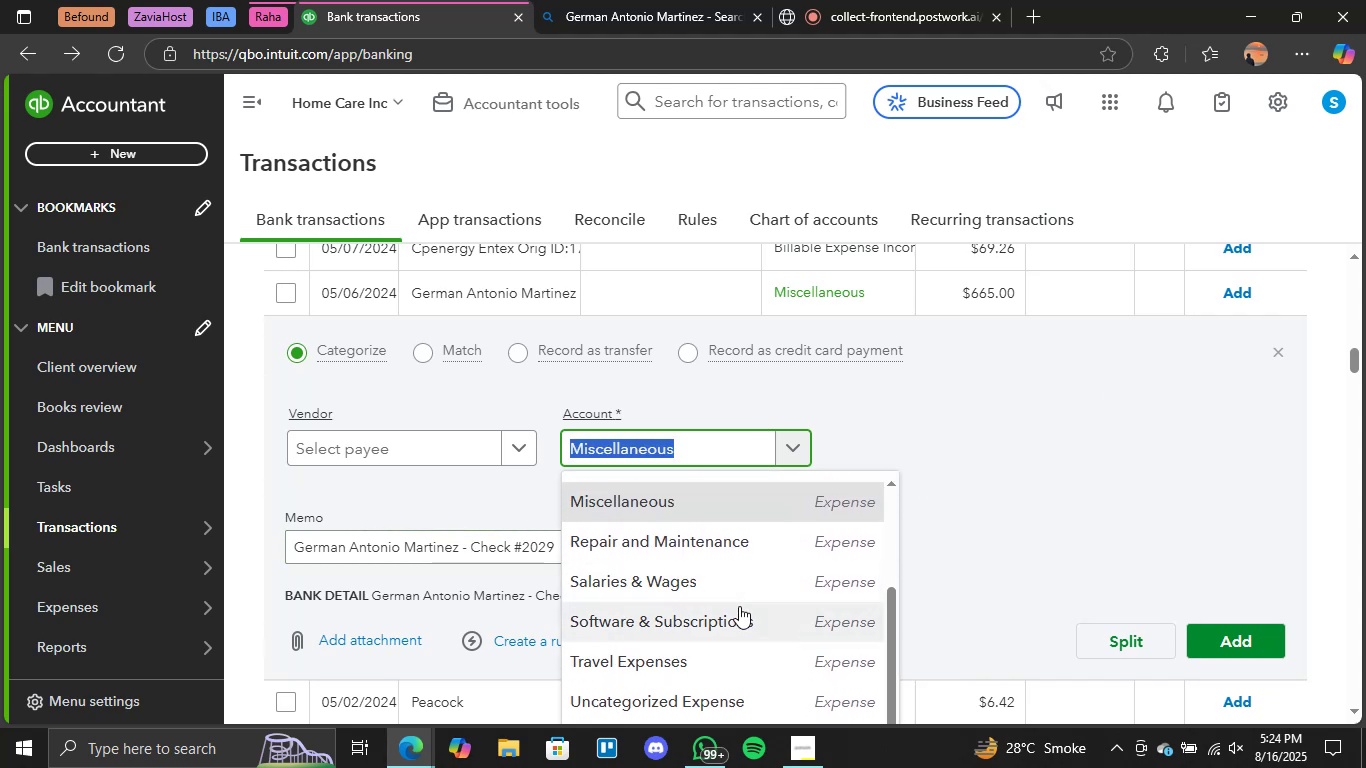 
scroll: coordinate [677, 593], scroll_direction: none, amount: 0.0
 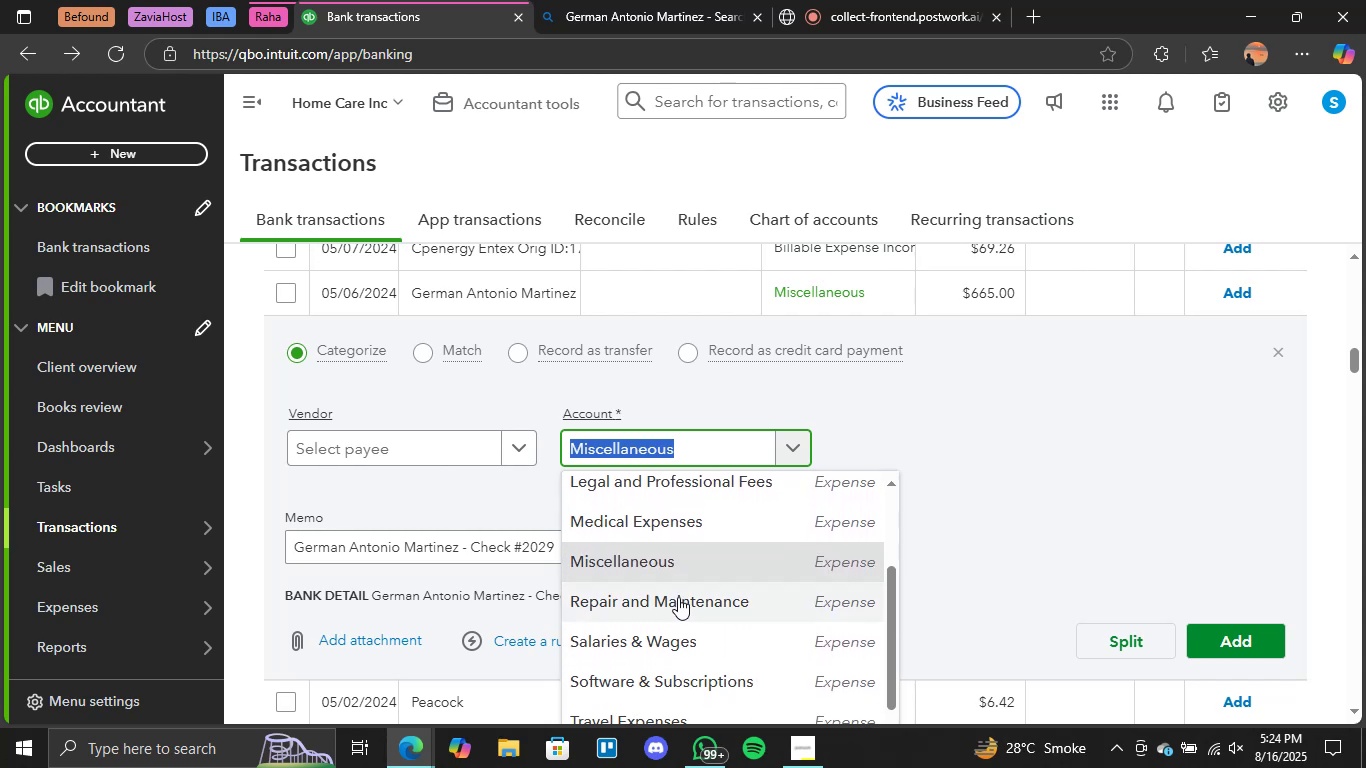 
scroll: coordinate [678, 597], scroll_direction: down, amount: 2.0
 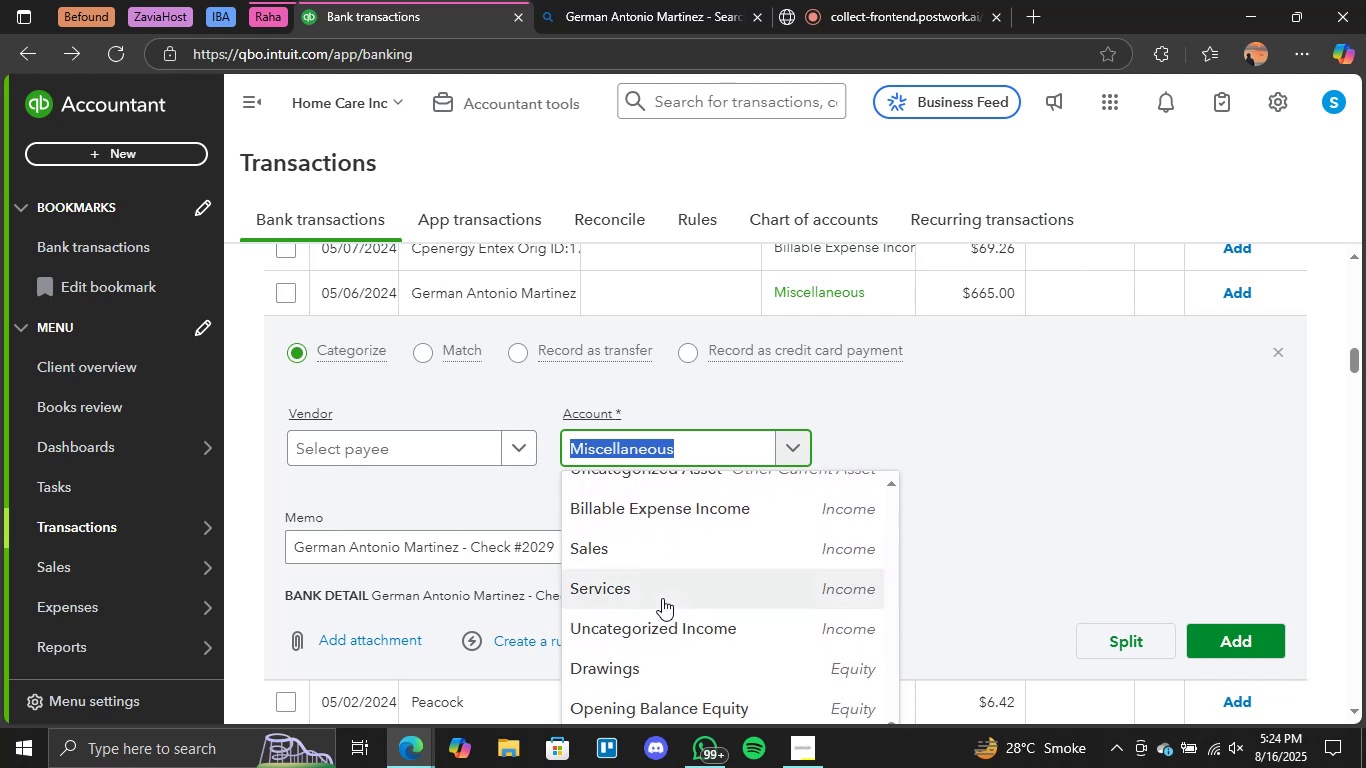 
left_click([662, 598])
 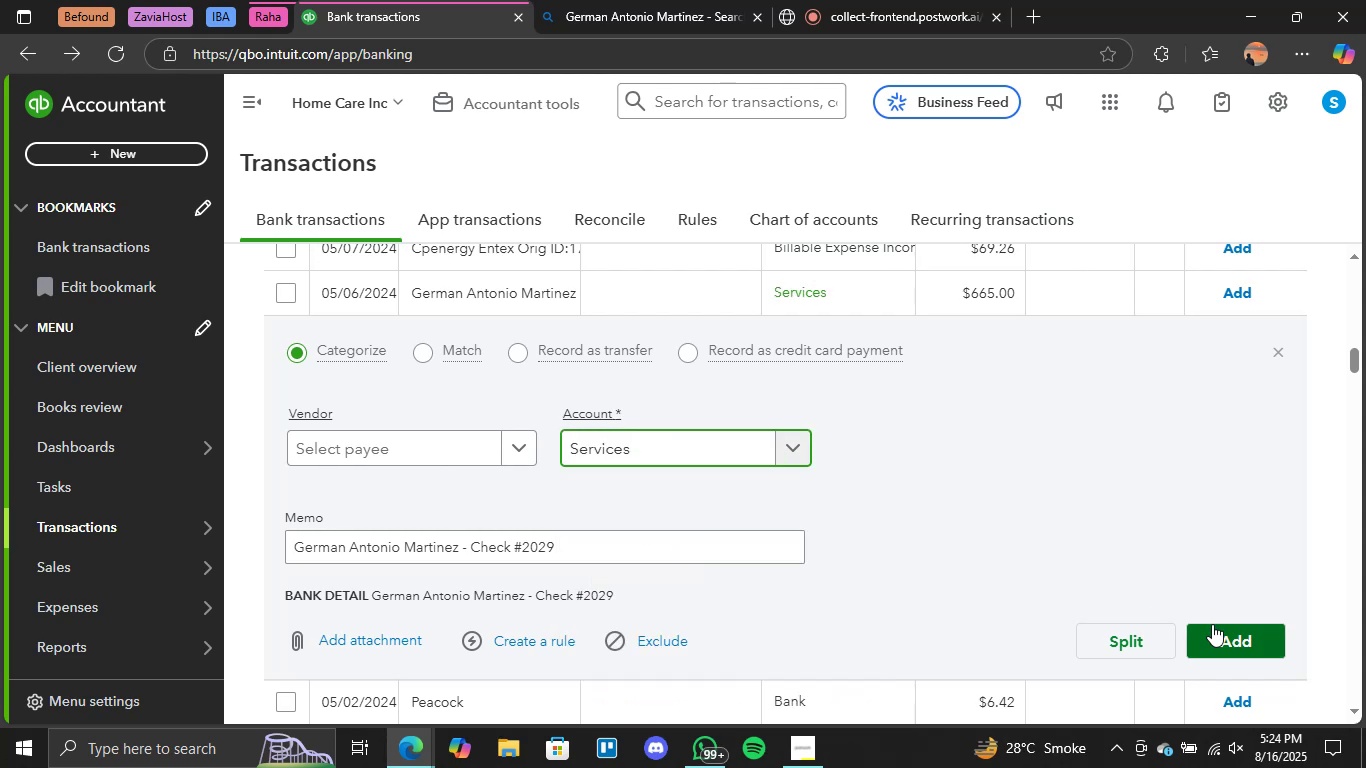 
left_click([1212, 624])
 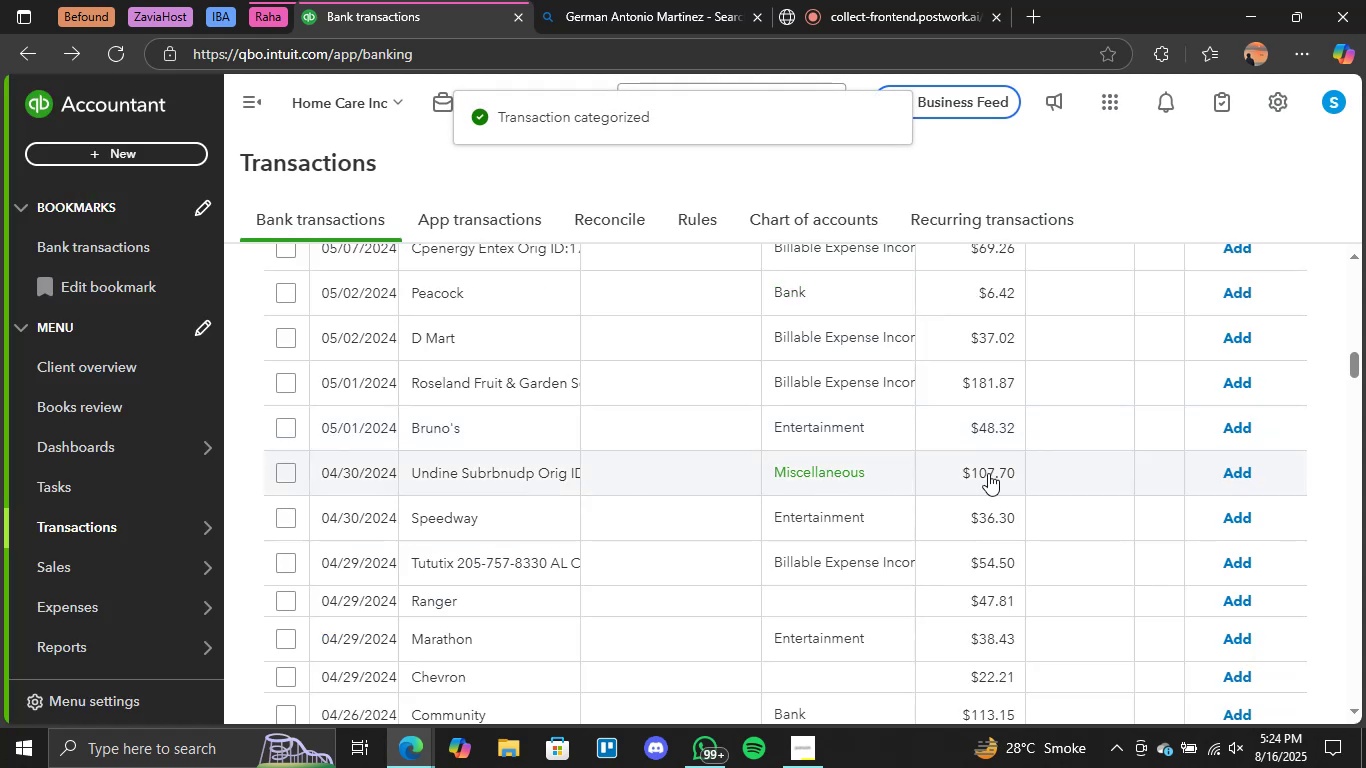 
wait(5.87)
 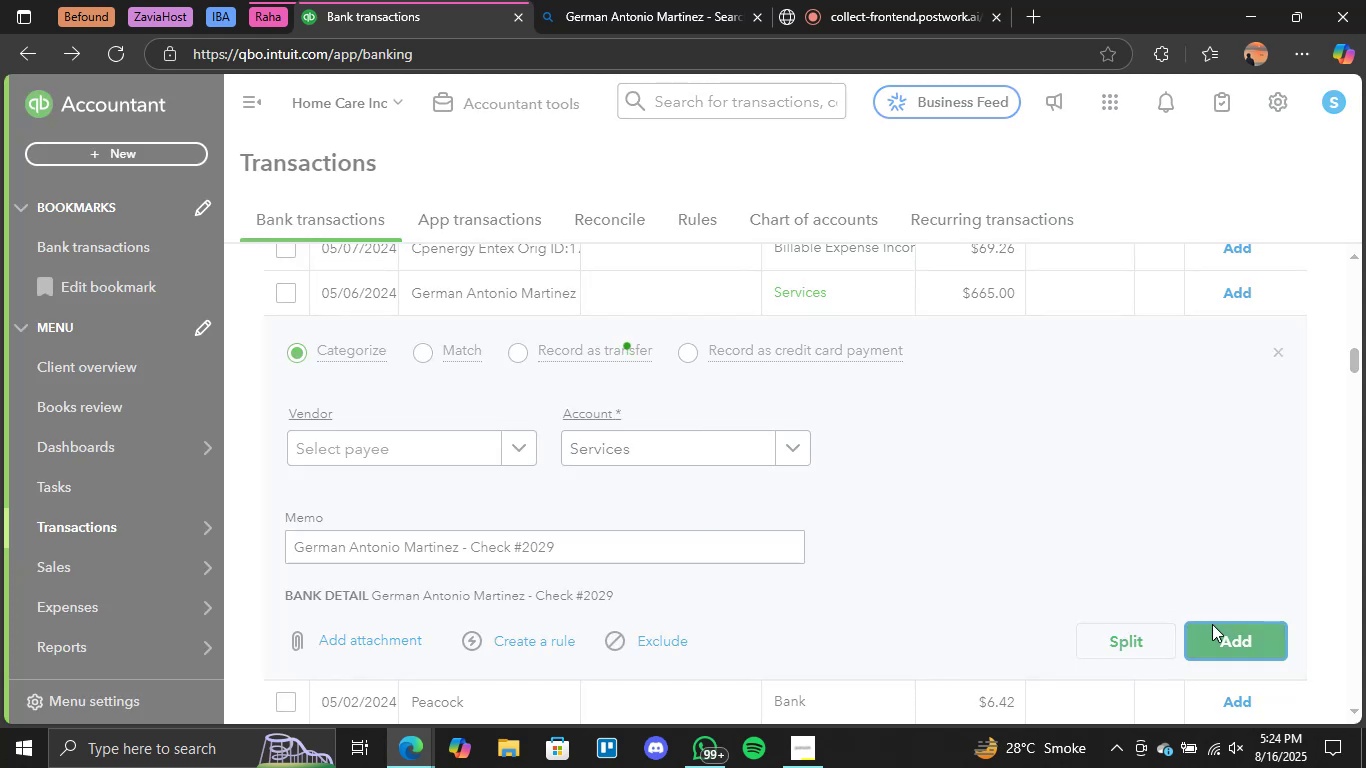 
left_click([1222, 475])
 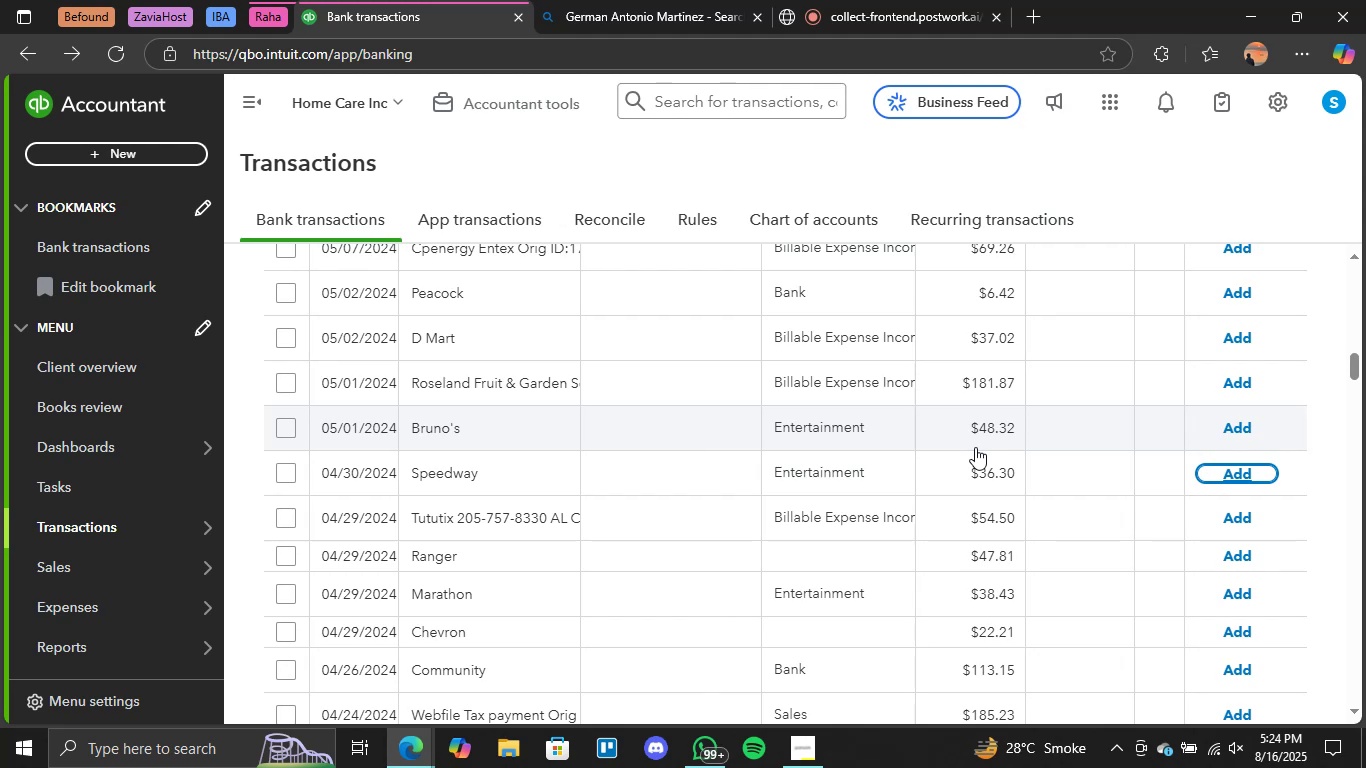 
wait(20.87)
 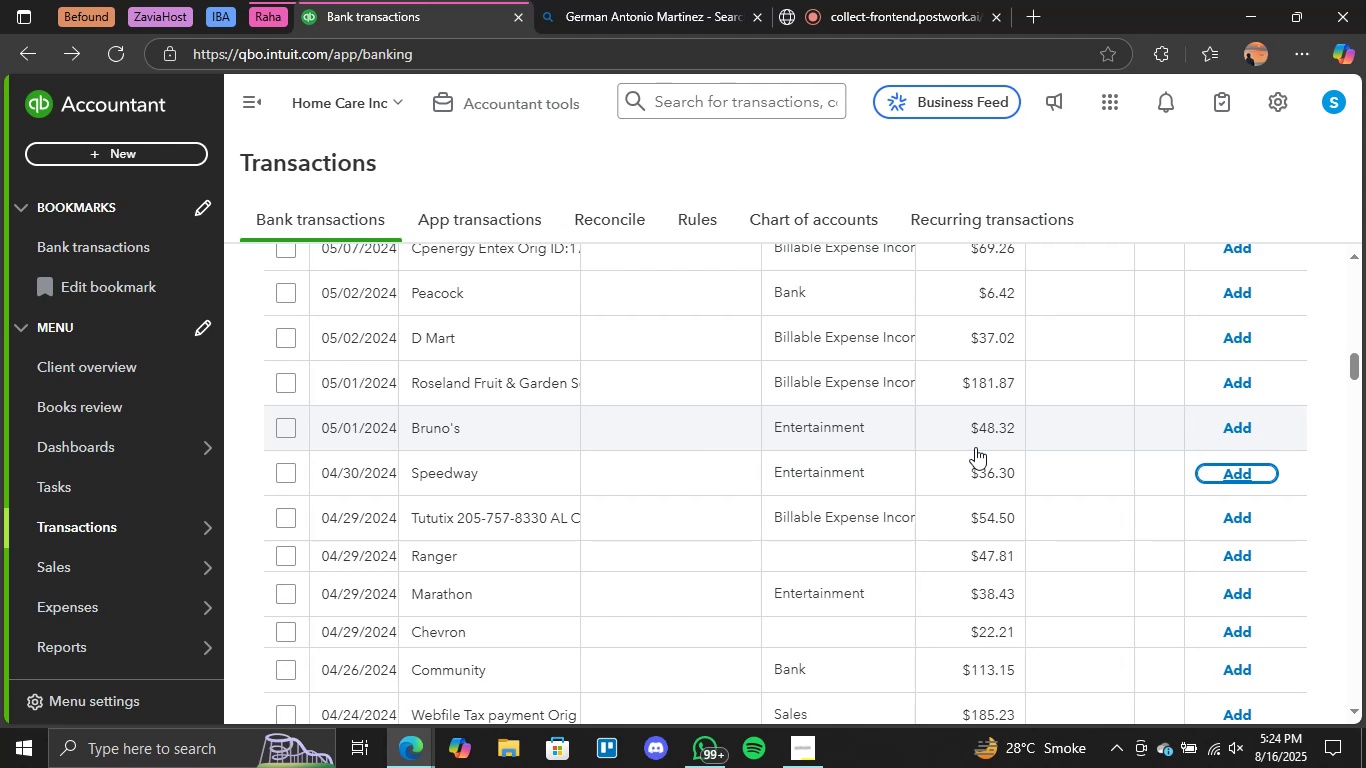 
scroll: coordinate [975, 447], scroll_direction: up, amount: 6.0
 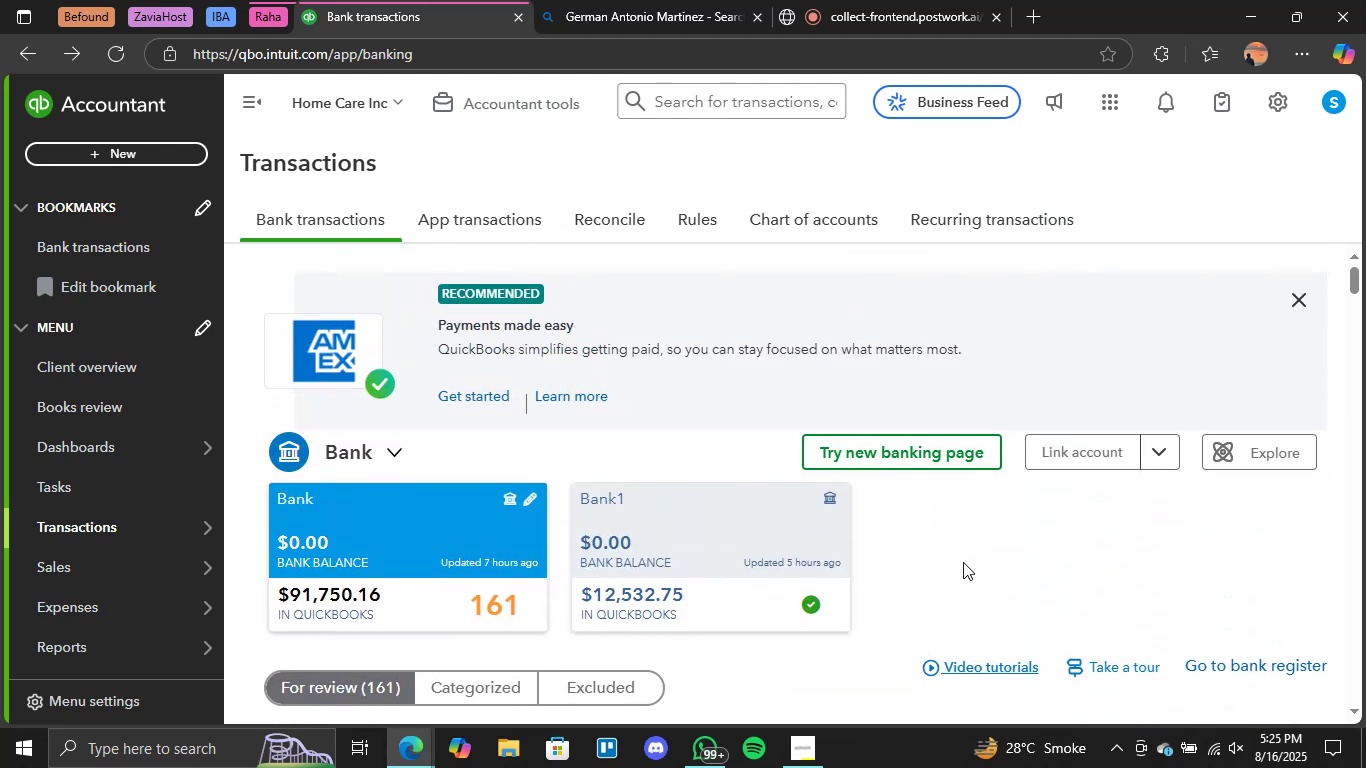 
scroll: coordinate [963, 562], scroll_direction: none, amount: 0.0
 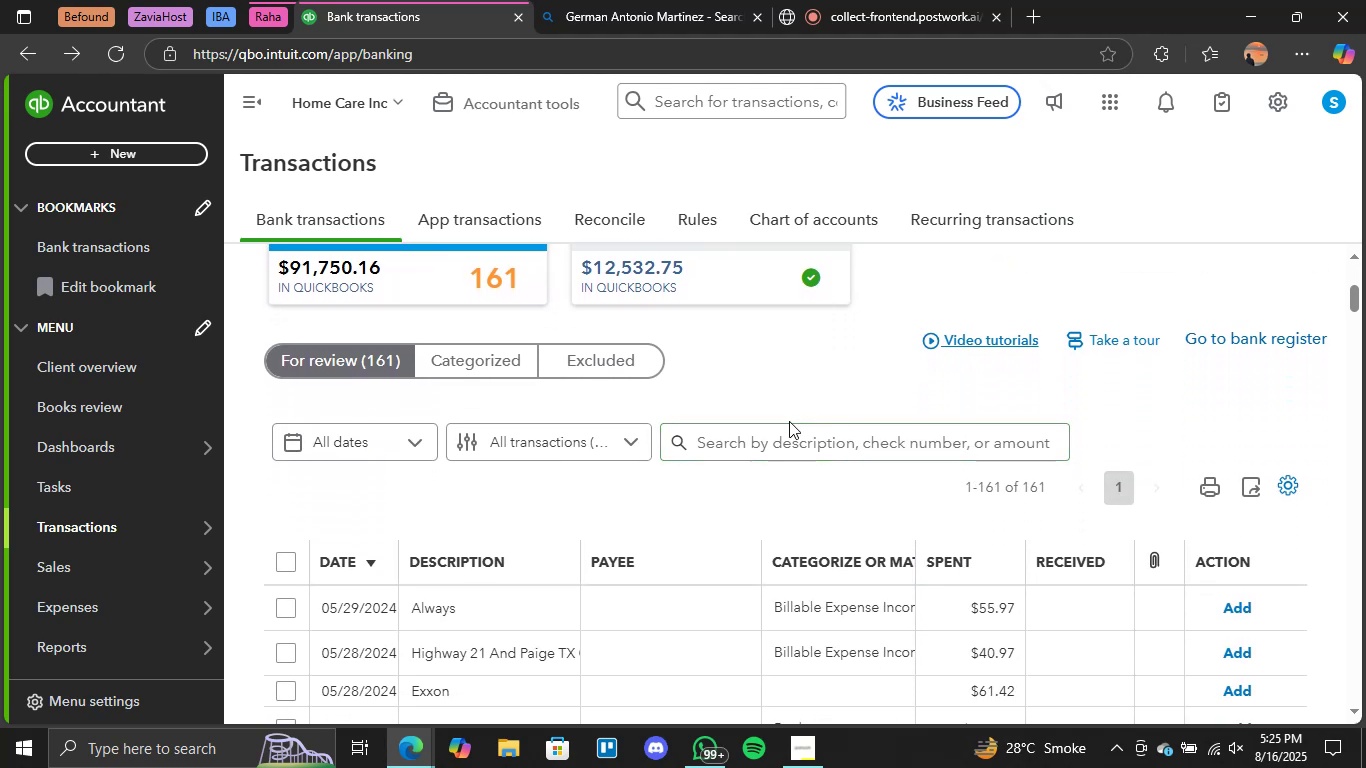 
scroll: coordinate [830, 529], scroll_direction: down, amount: 7.0
 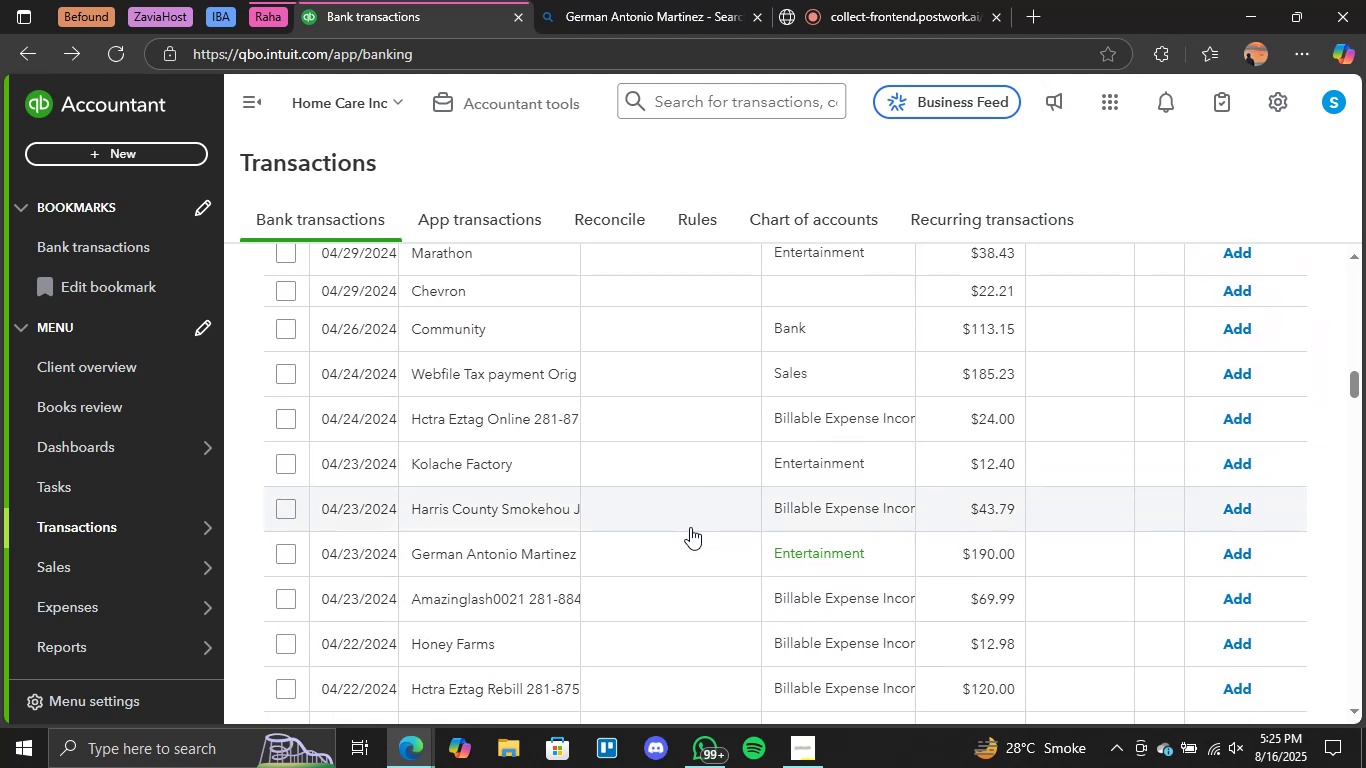 
scroll: coordinate [709, 497], scroll_direction: up, amount: 6.0
 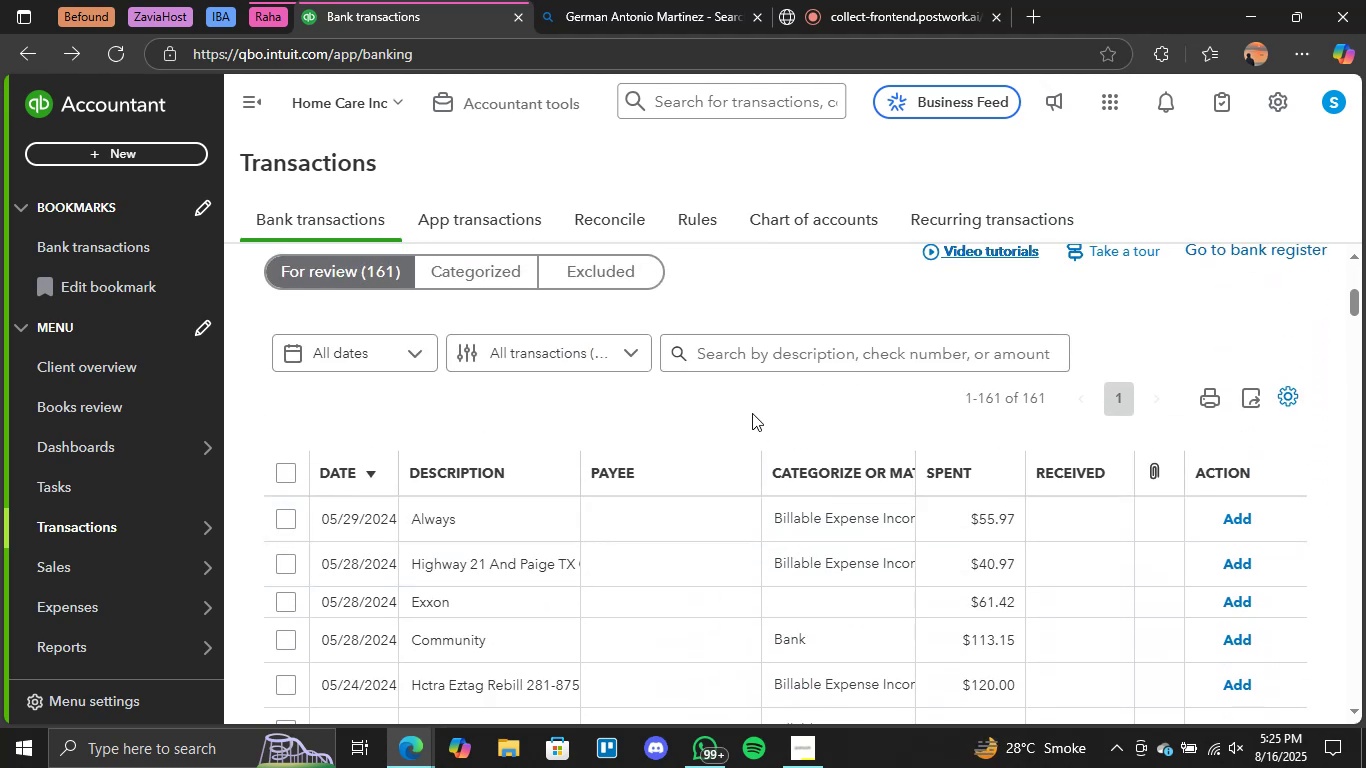 
left_click([737, 371])
 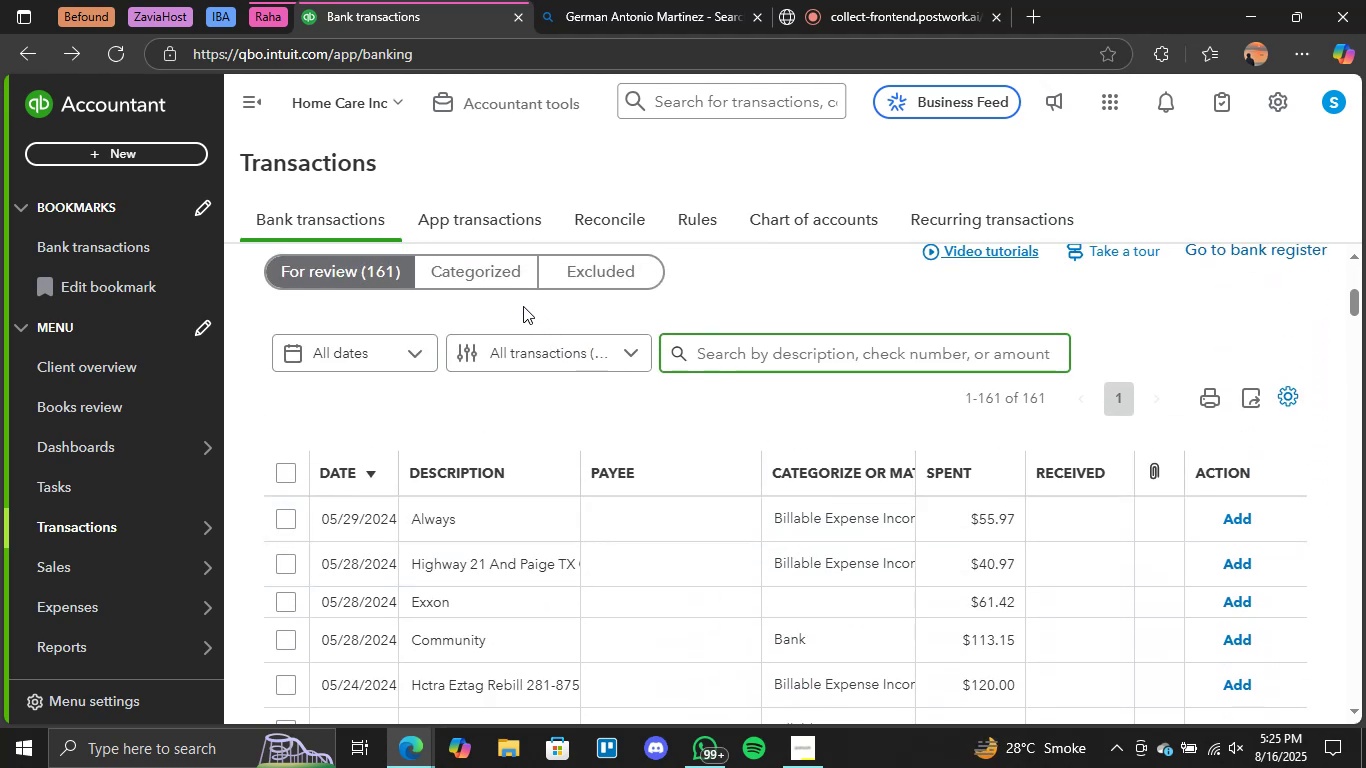 
left_click([504, 289])
 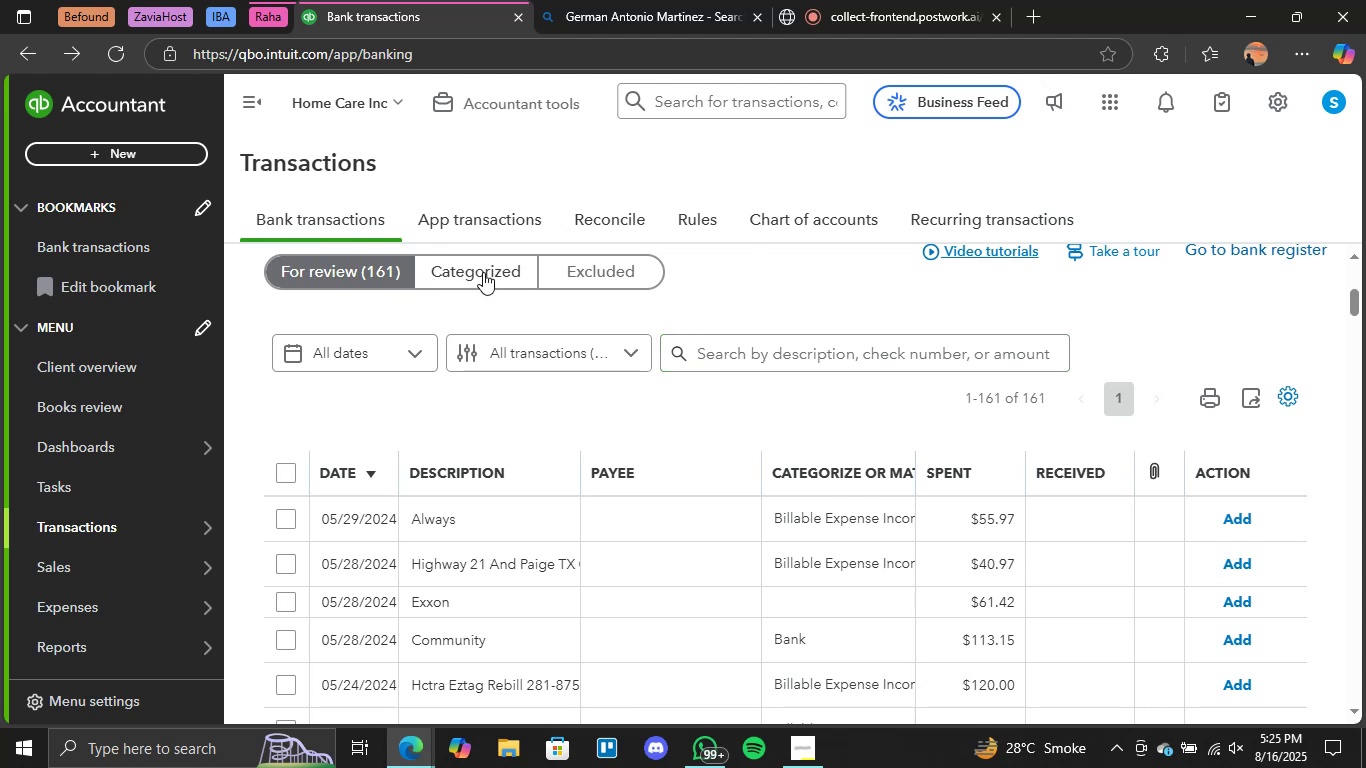 
double_click([483, 272])
 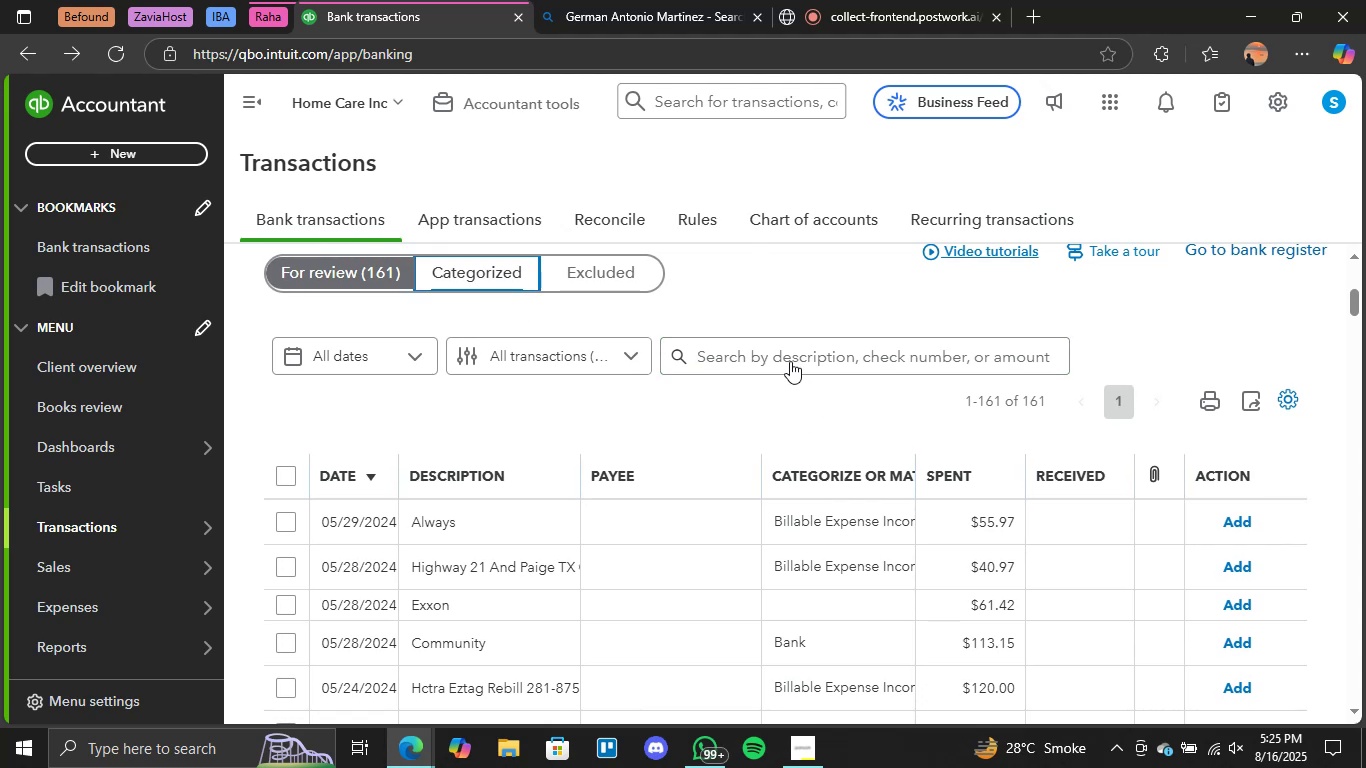 
double_click([784, 358])
 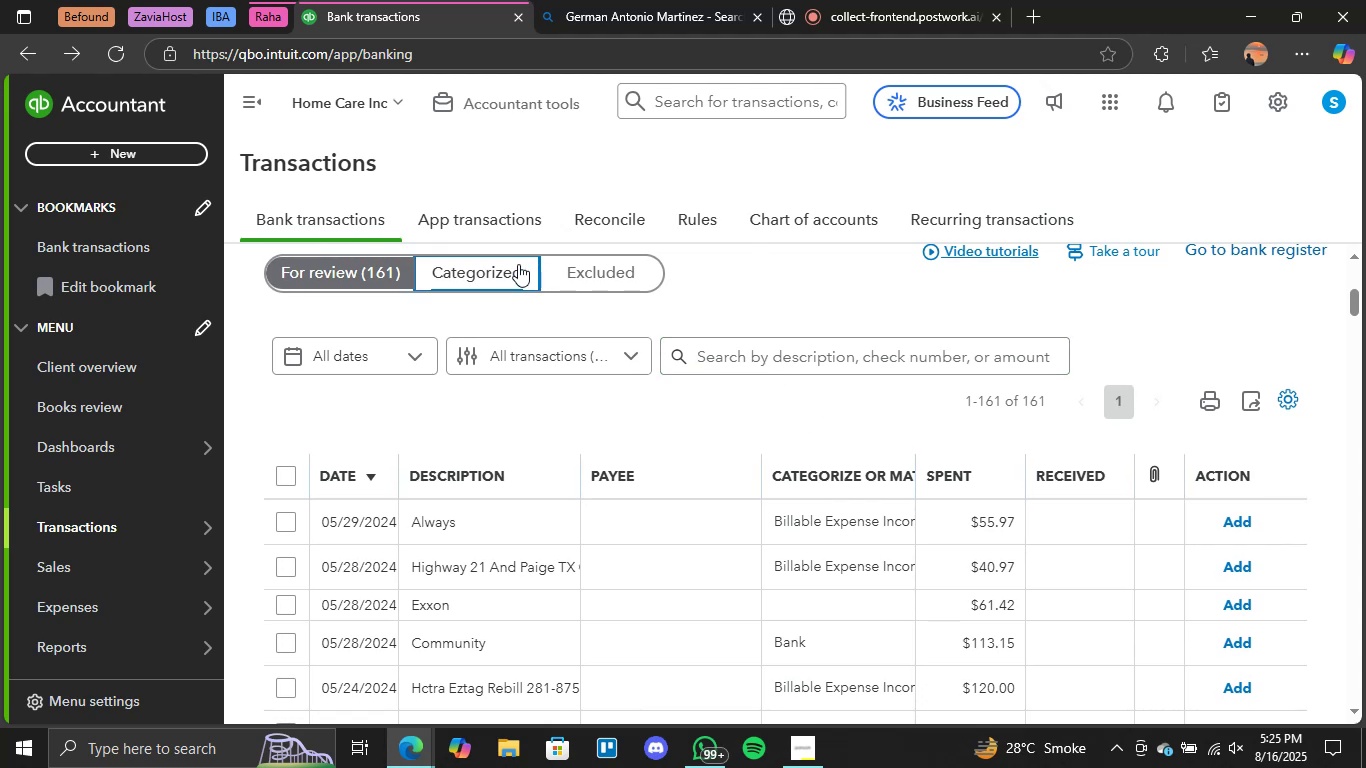 
left_click([495, 272])
 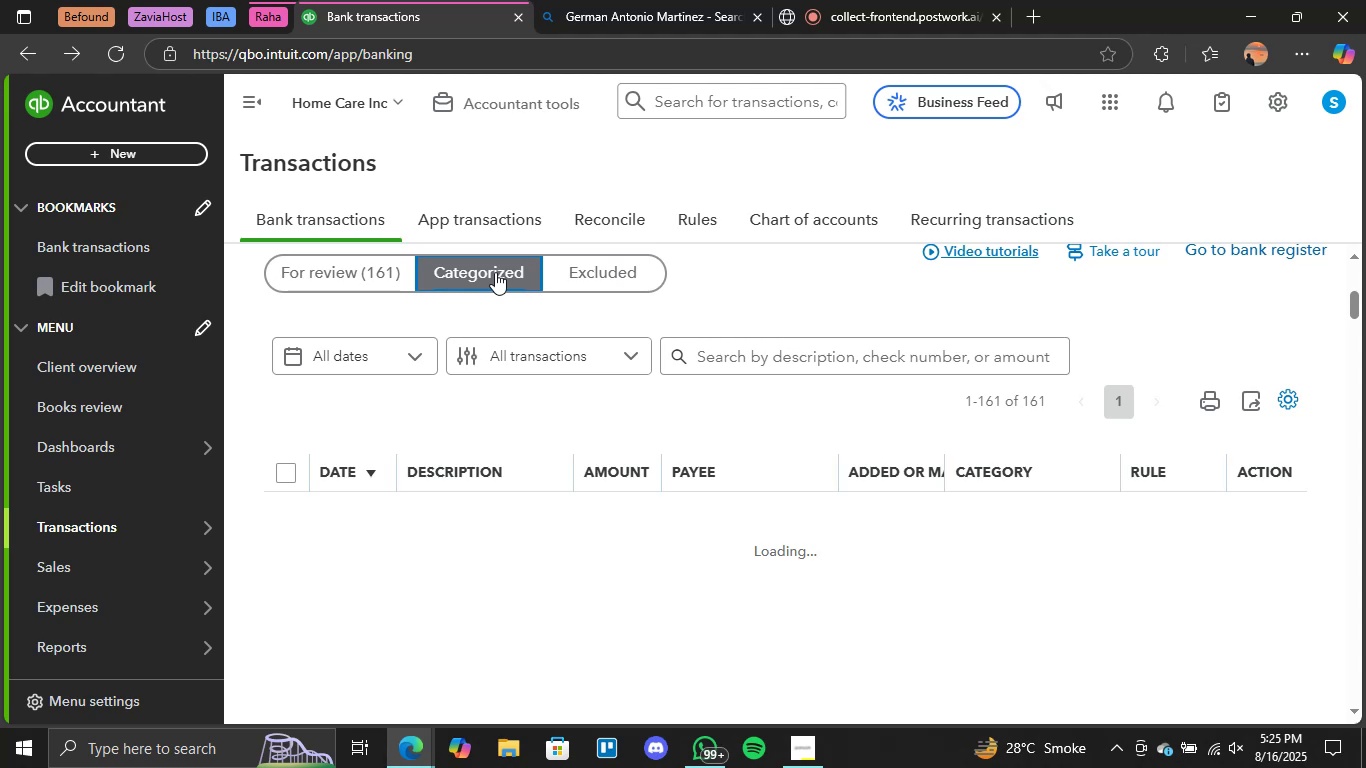 
wait(23.31)
 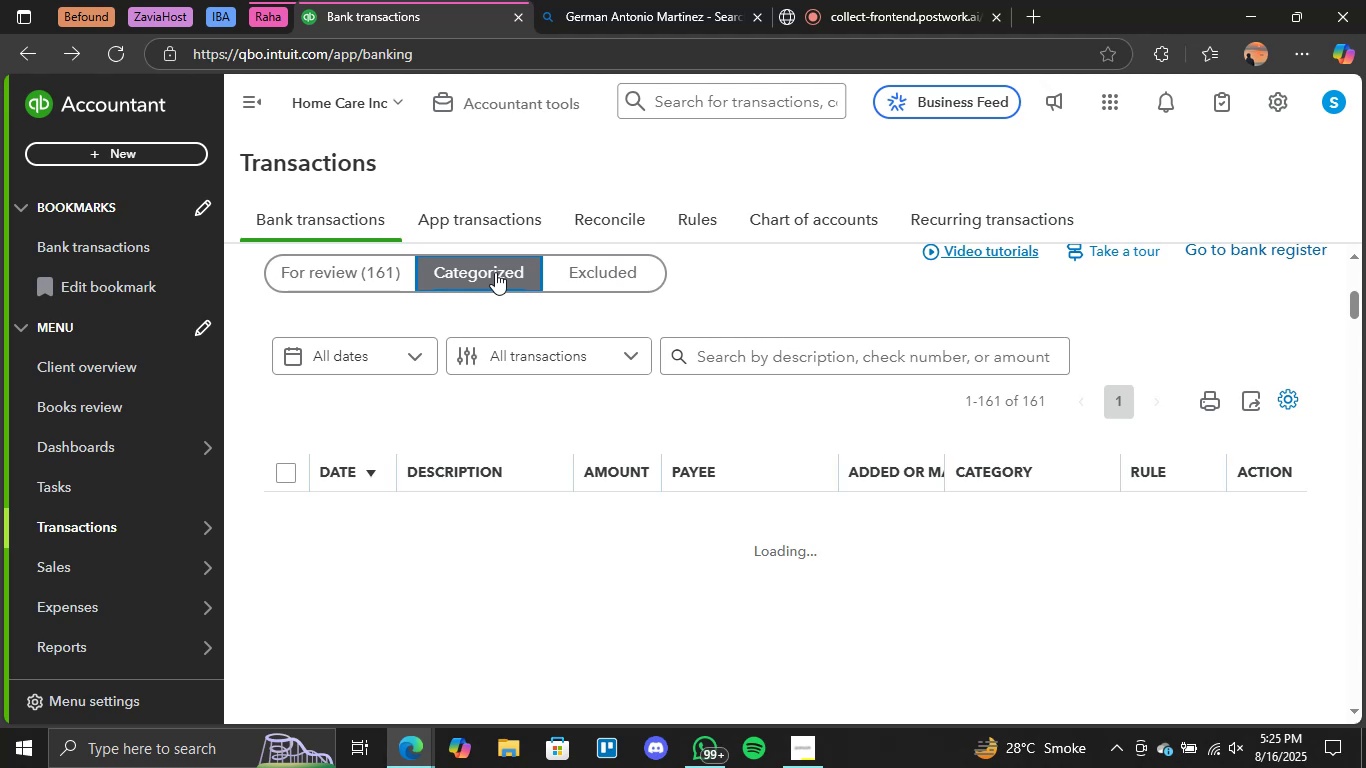 
left_click([782, 375])
 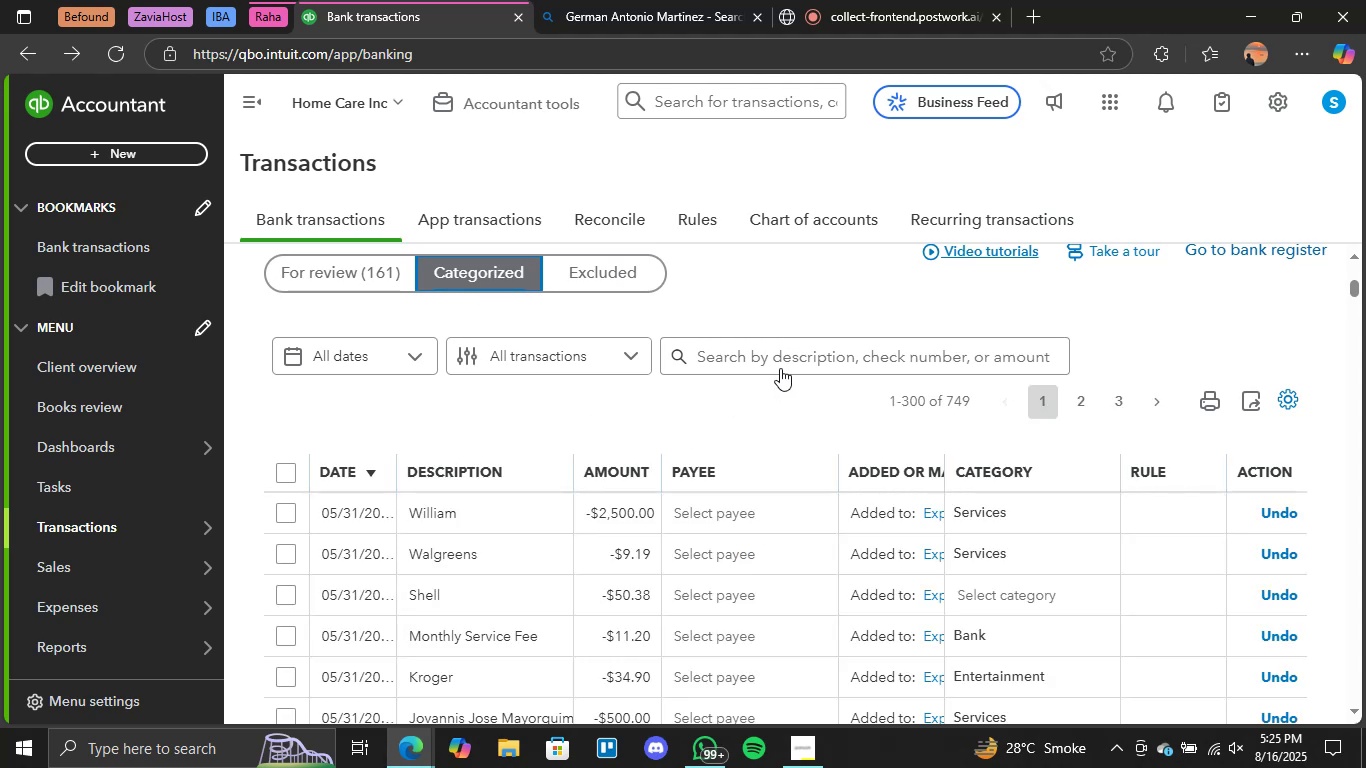 
left_click([780, 367])
 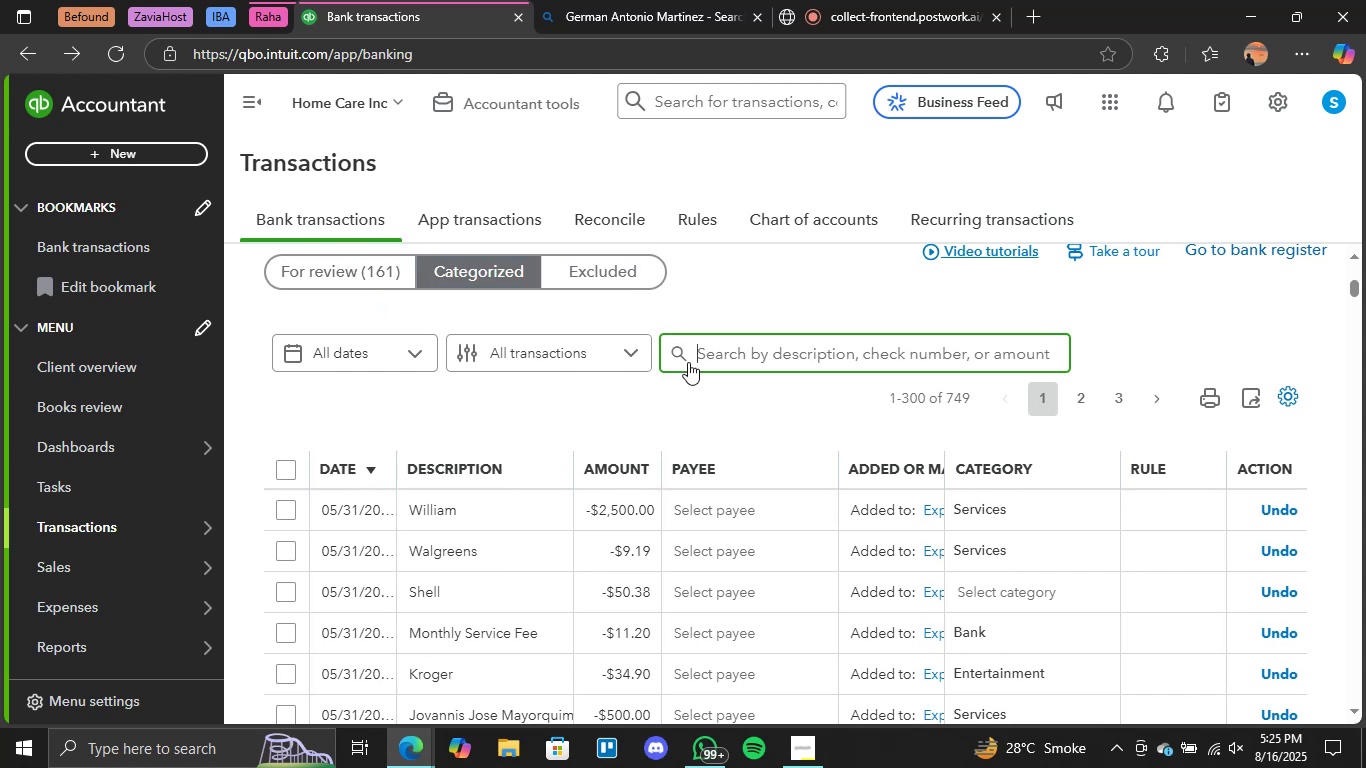 
type(german)
 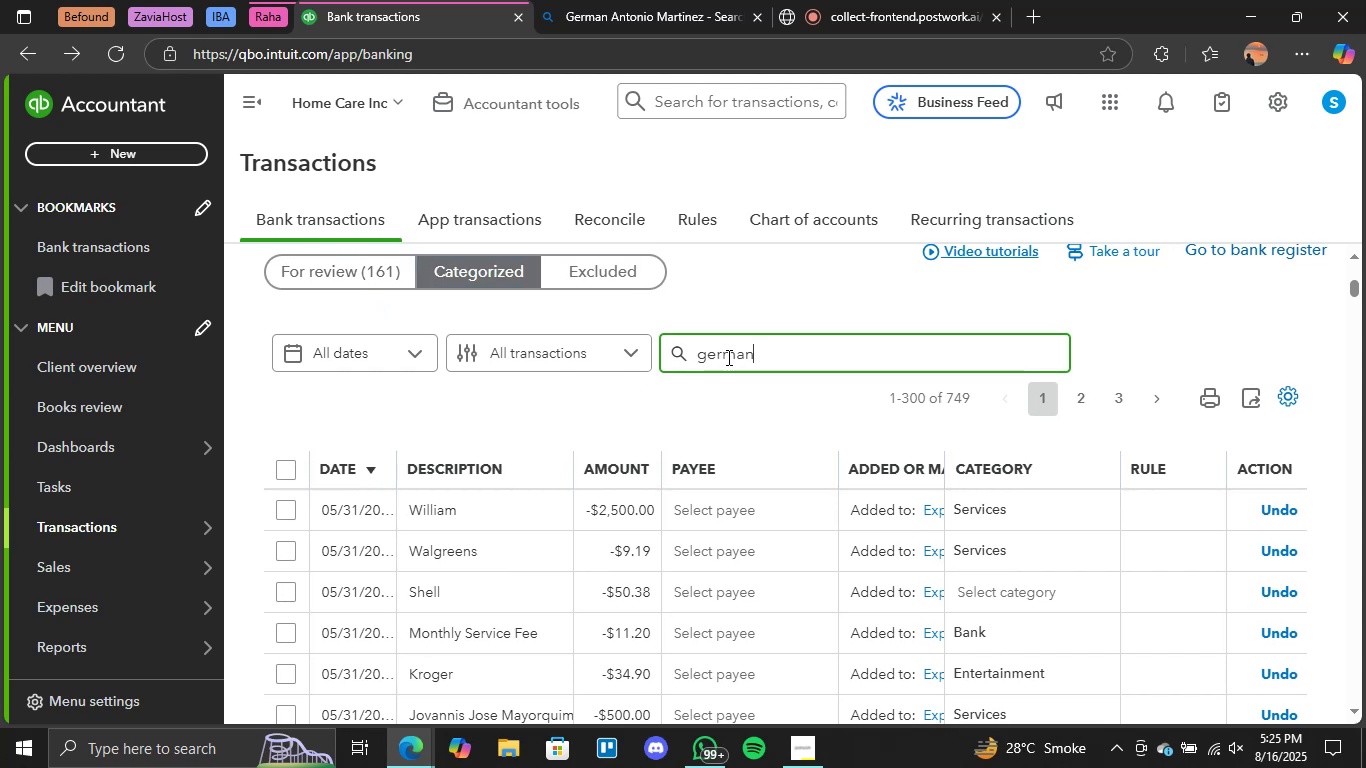 
wait(11.15)
 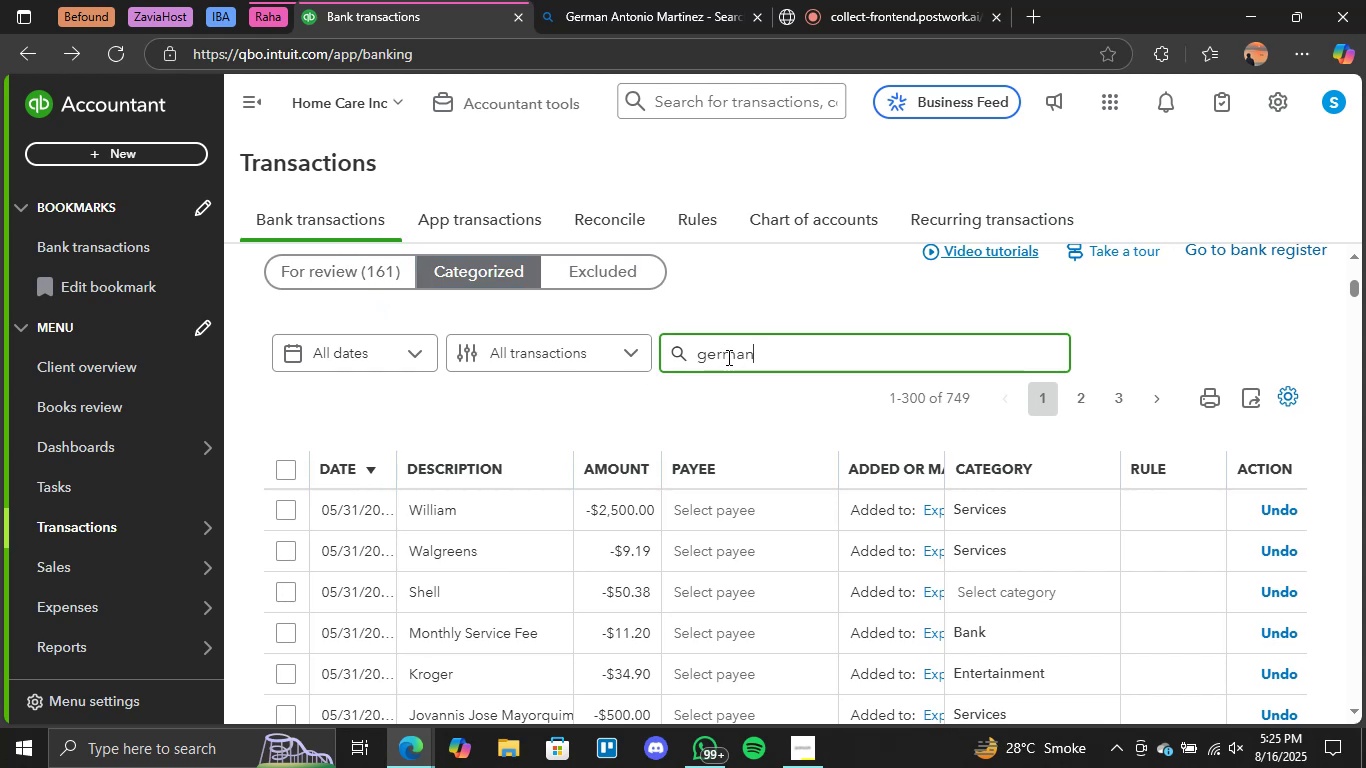 
key(Enter)
 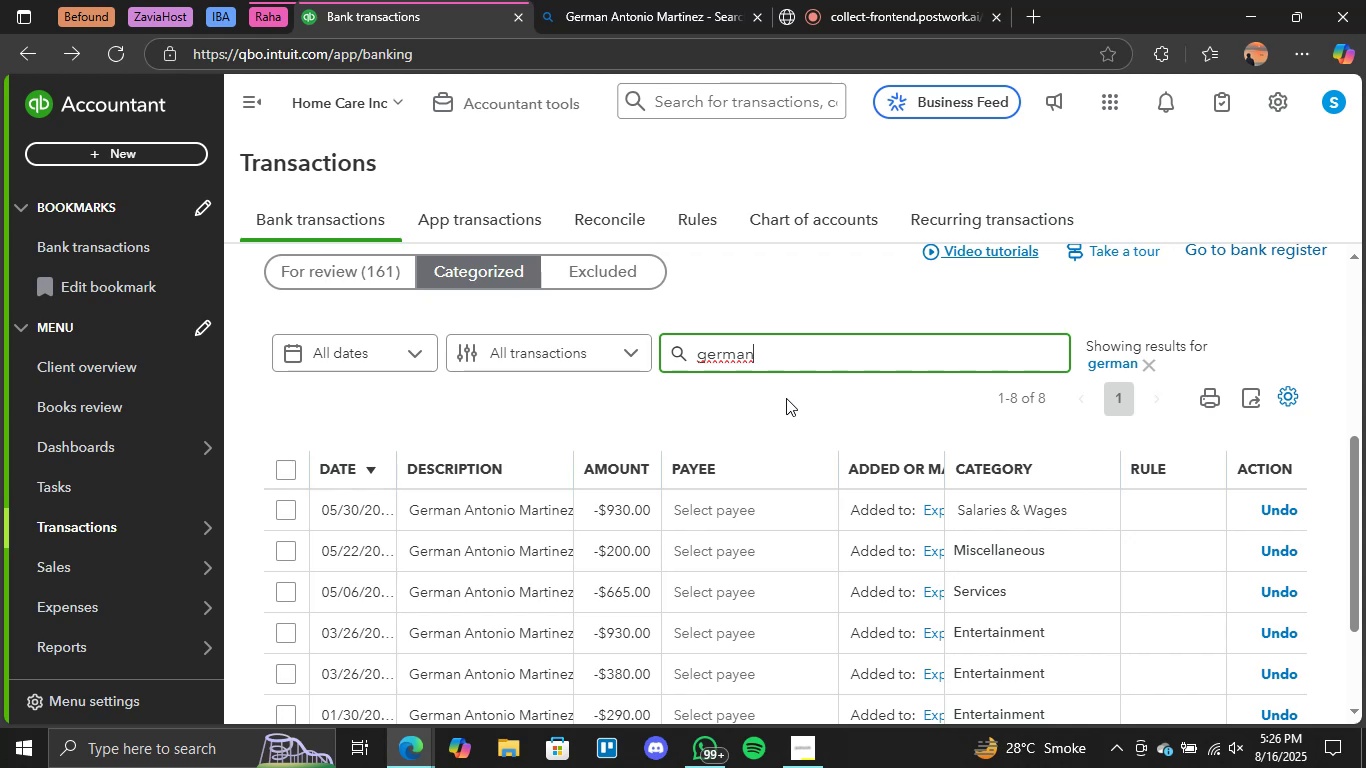 
wait(7.74)
 